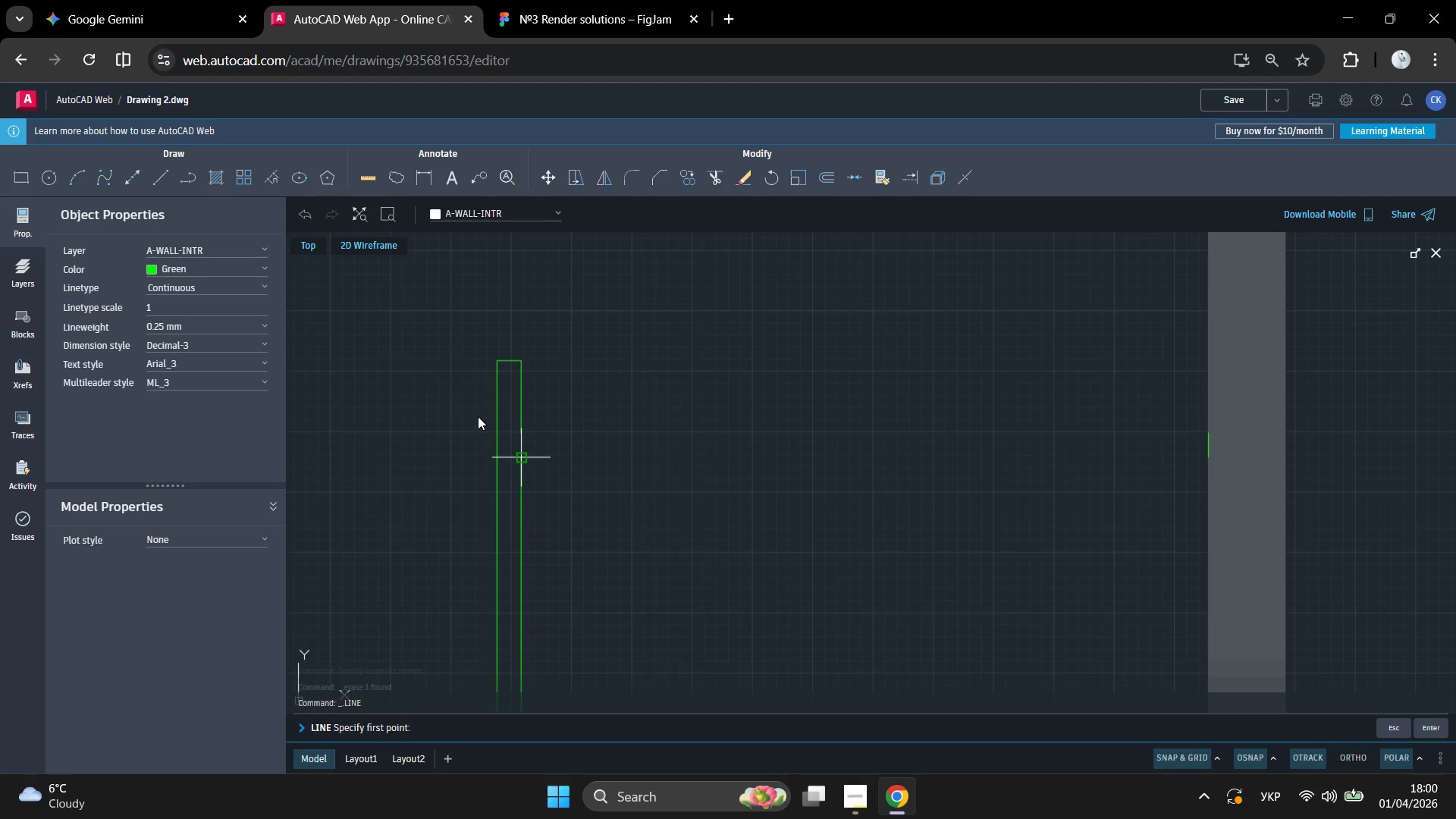 
left_click([478, 416])
 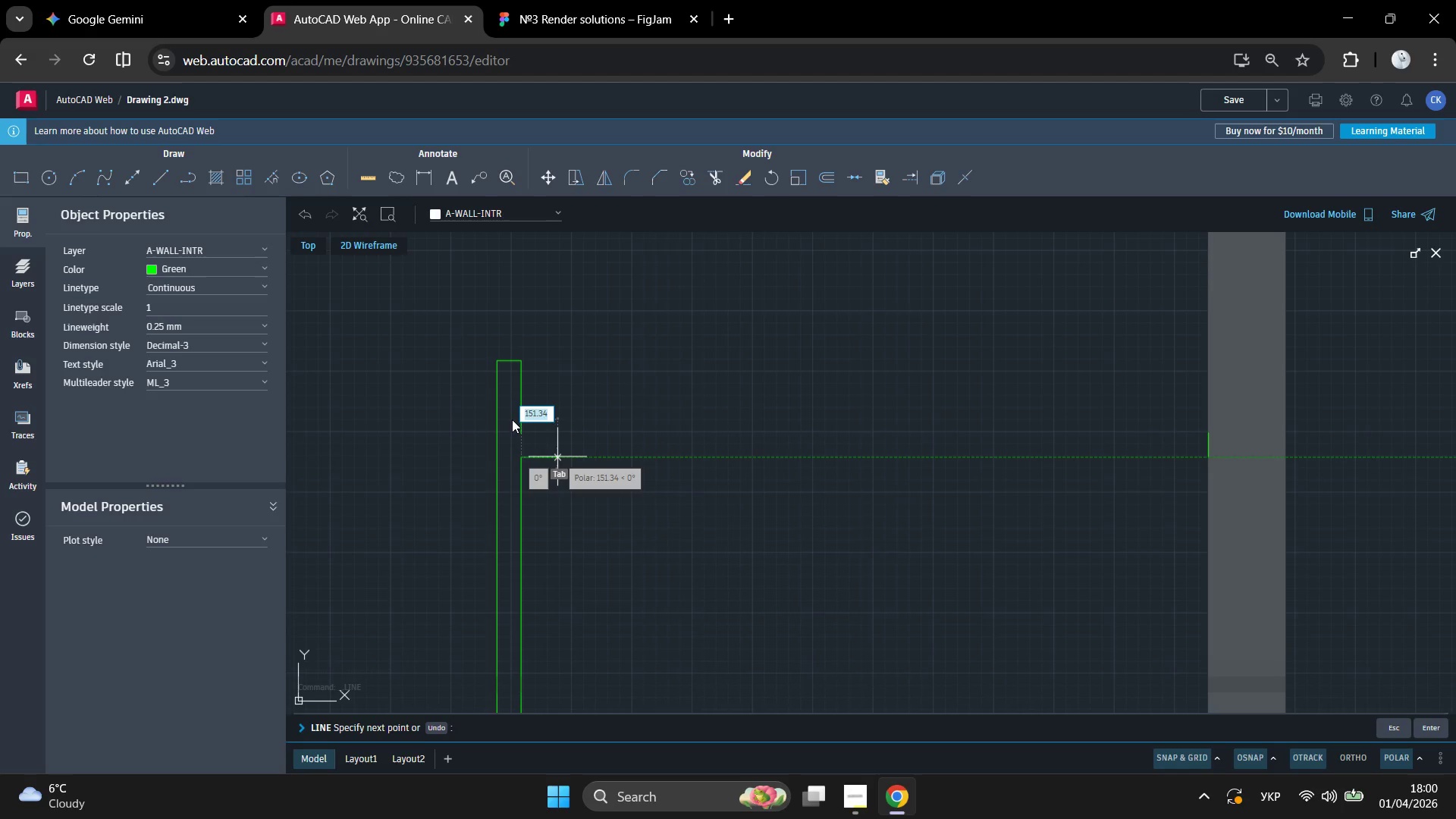 
key(Numpad3)
 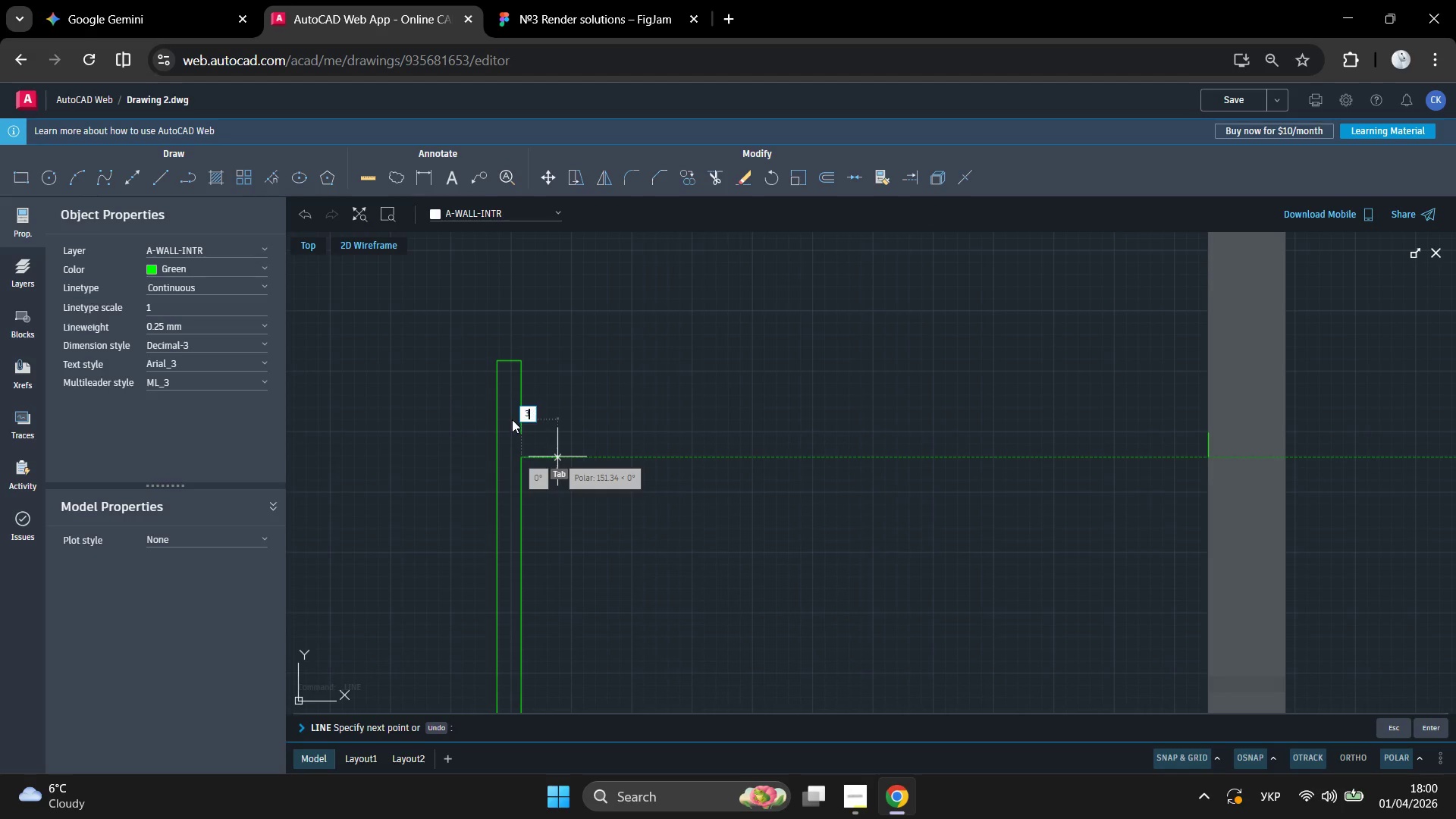 
key(Numpad0)
 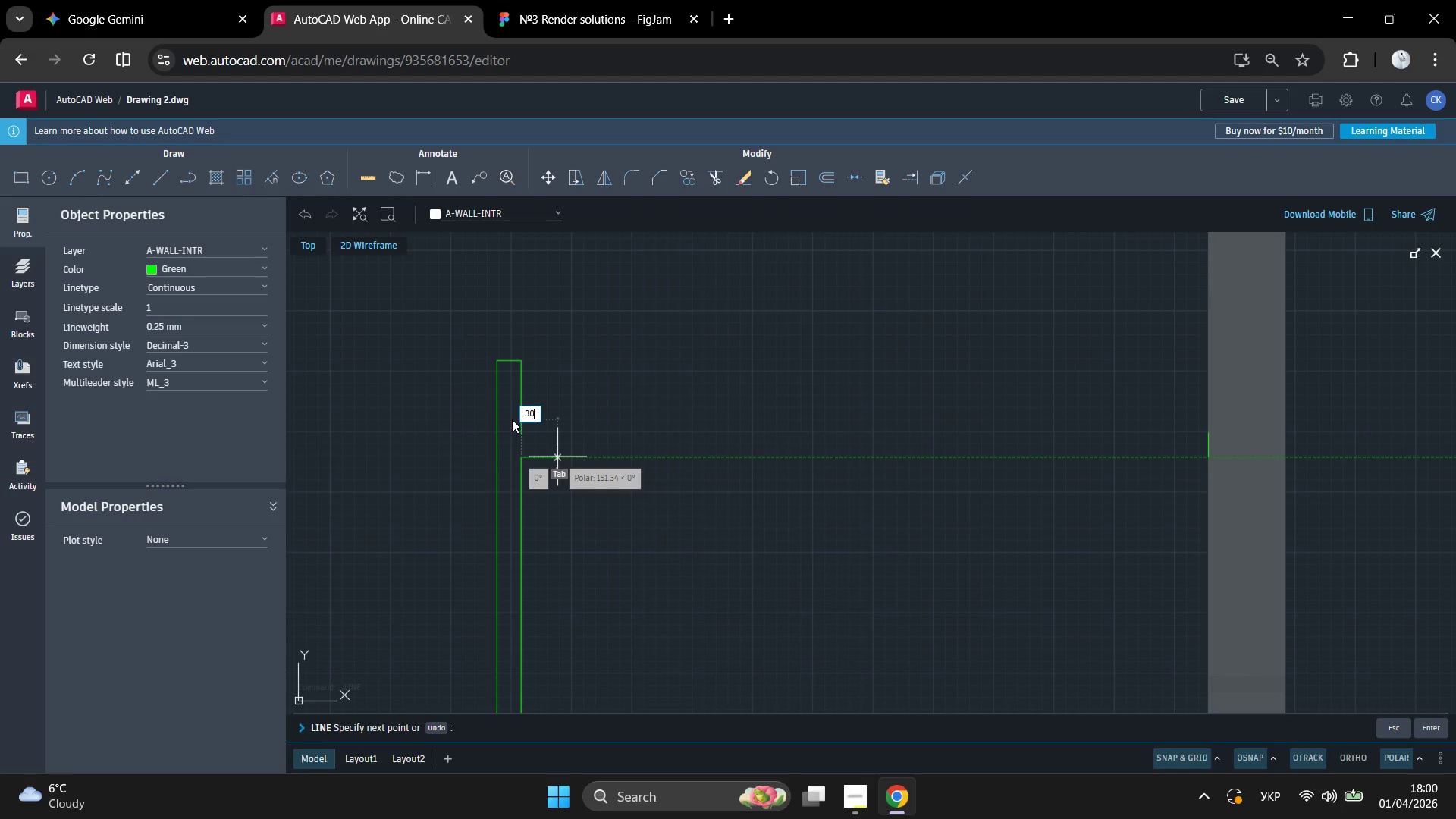 
key(Numpad0)
 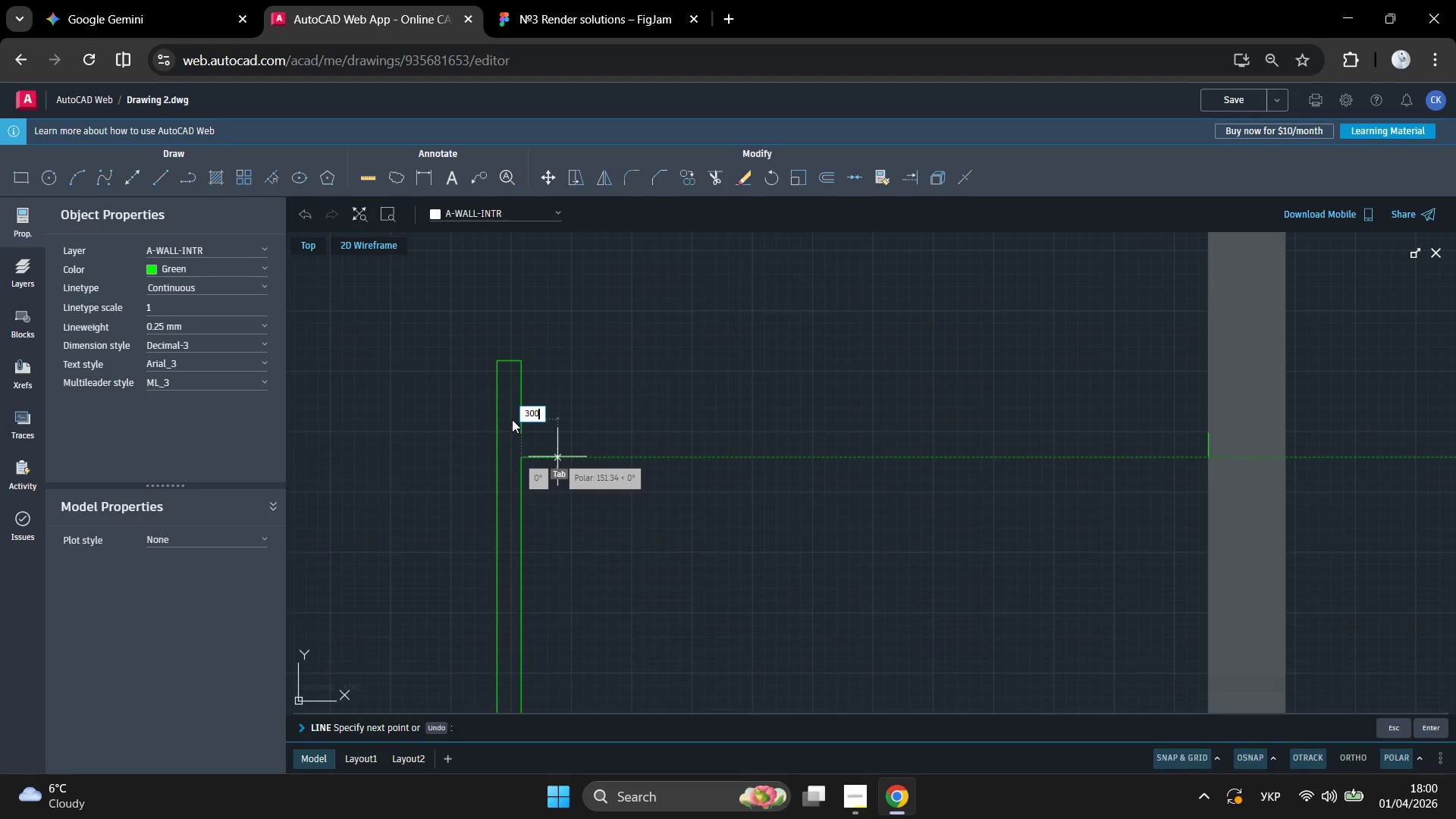 
key(Enter)
 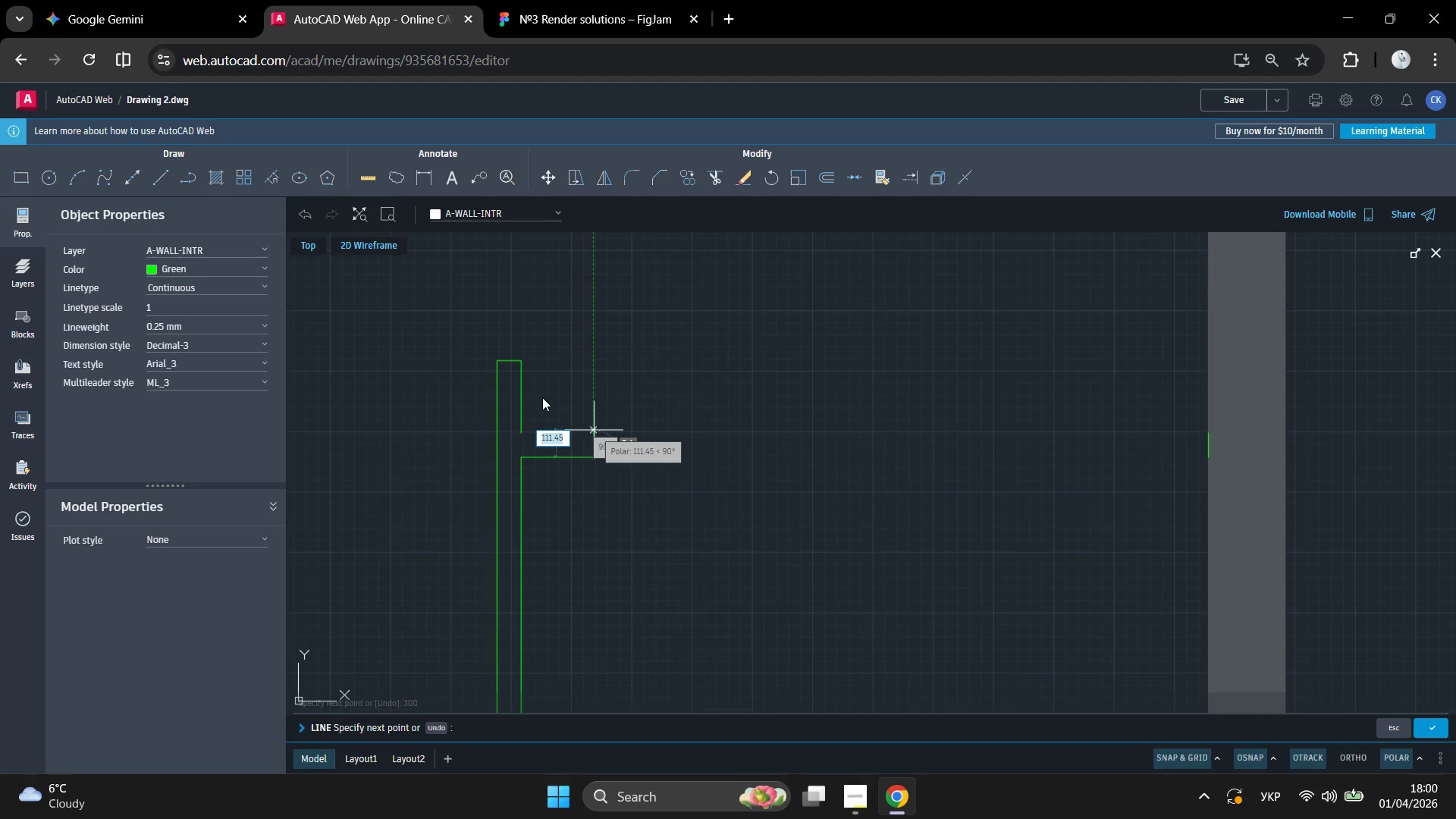 
key(Numpad1)
 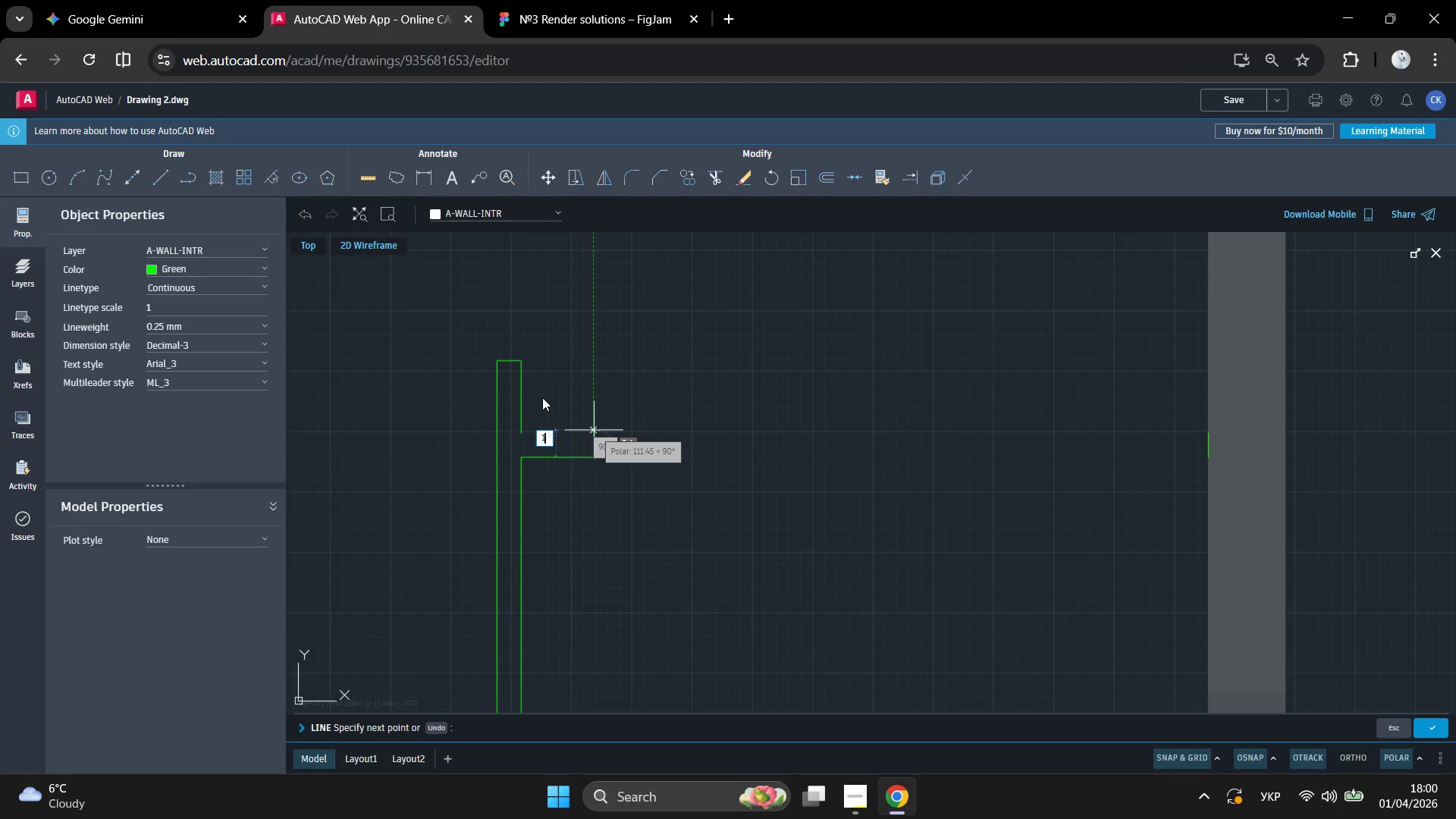 
key(Numpad0)
 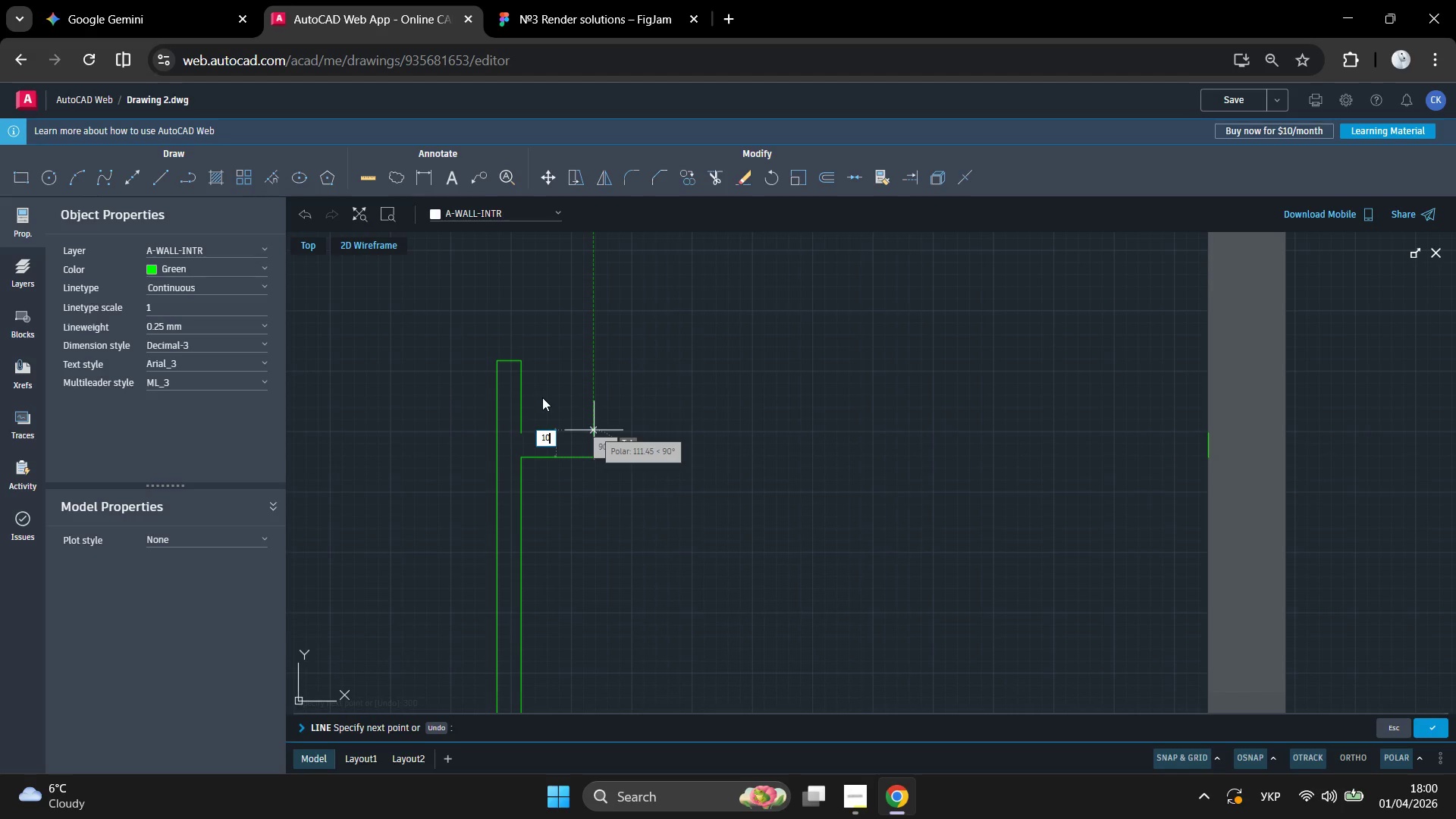 
key(Numpad0)
 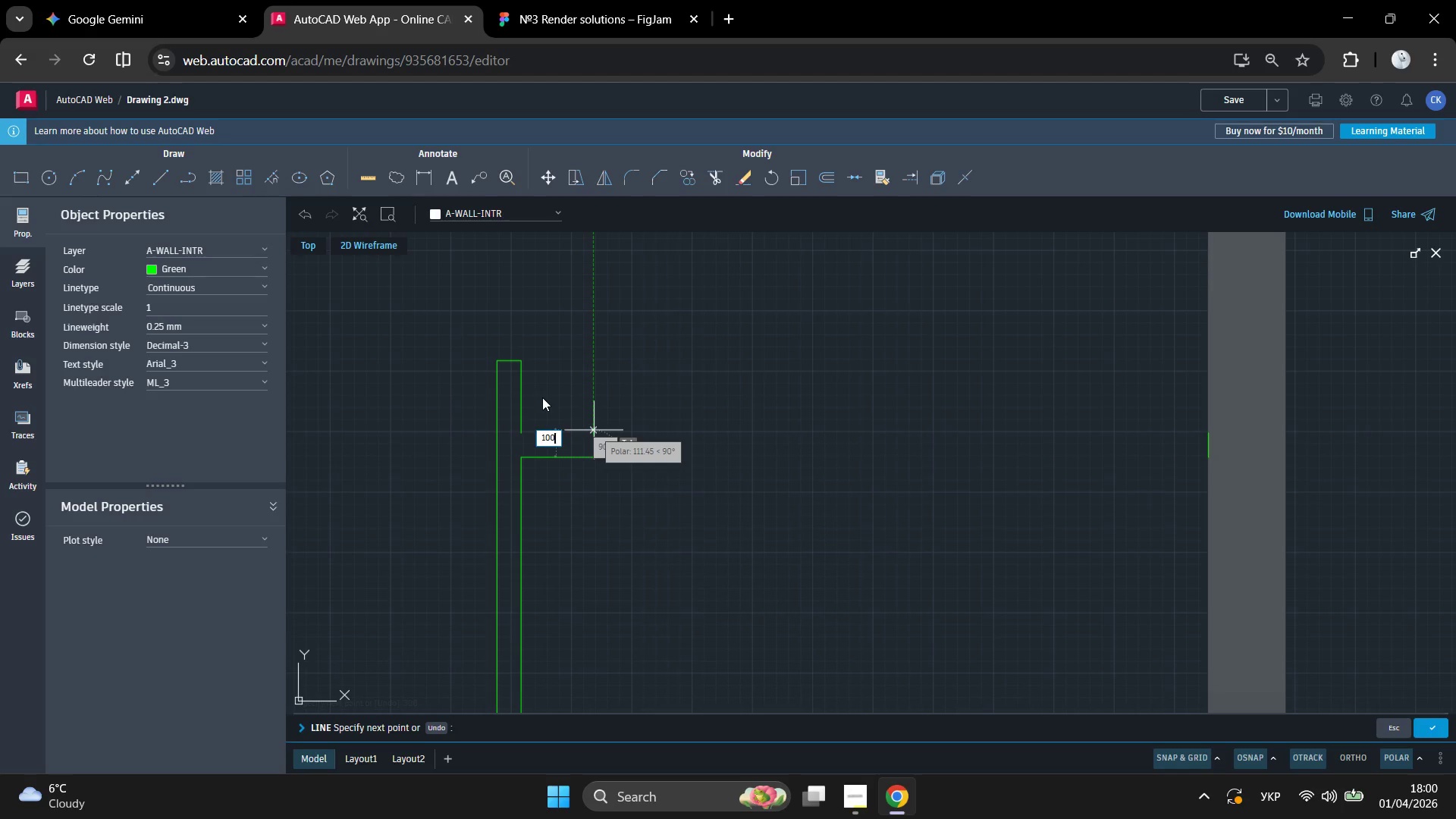 
key(Enter)
 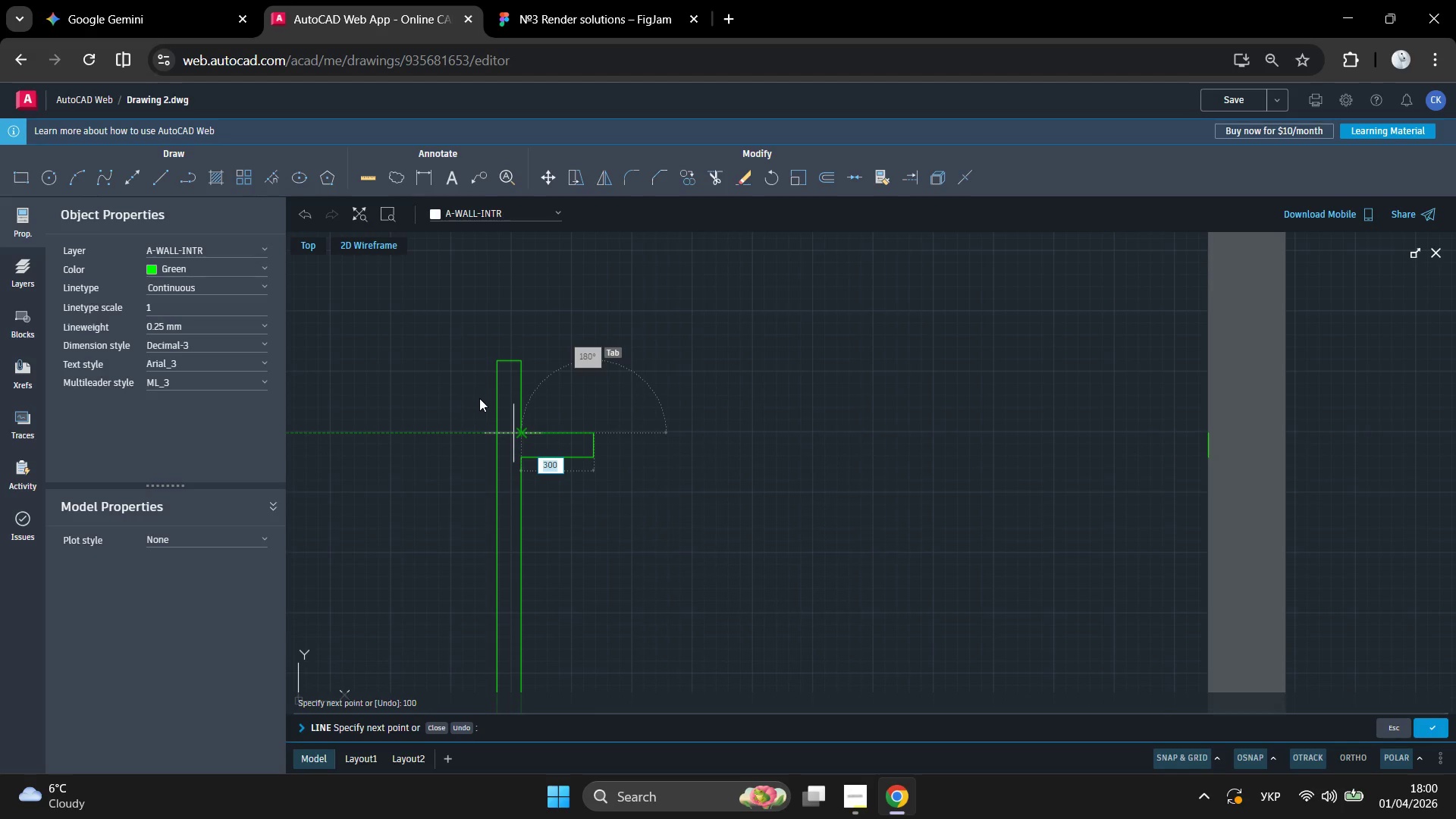 
left_click([483, 396])
 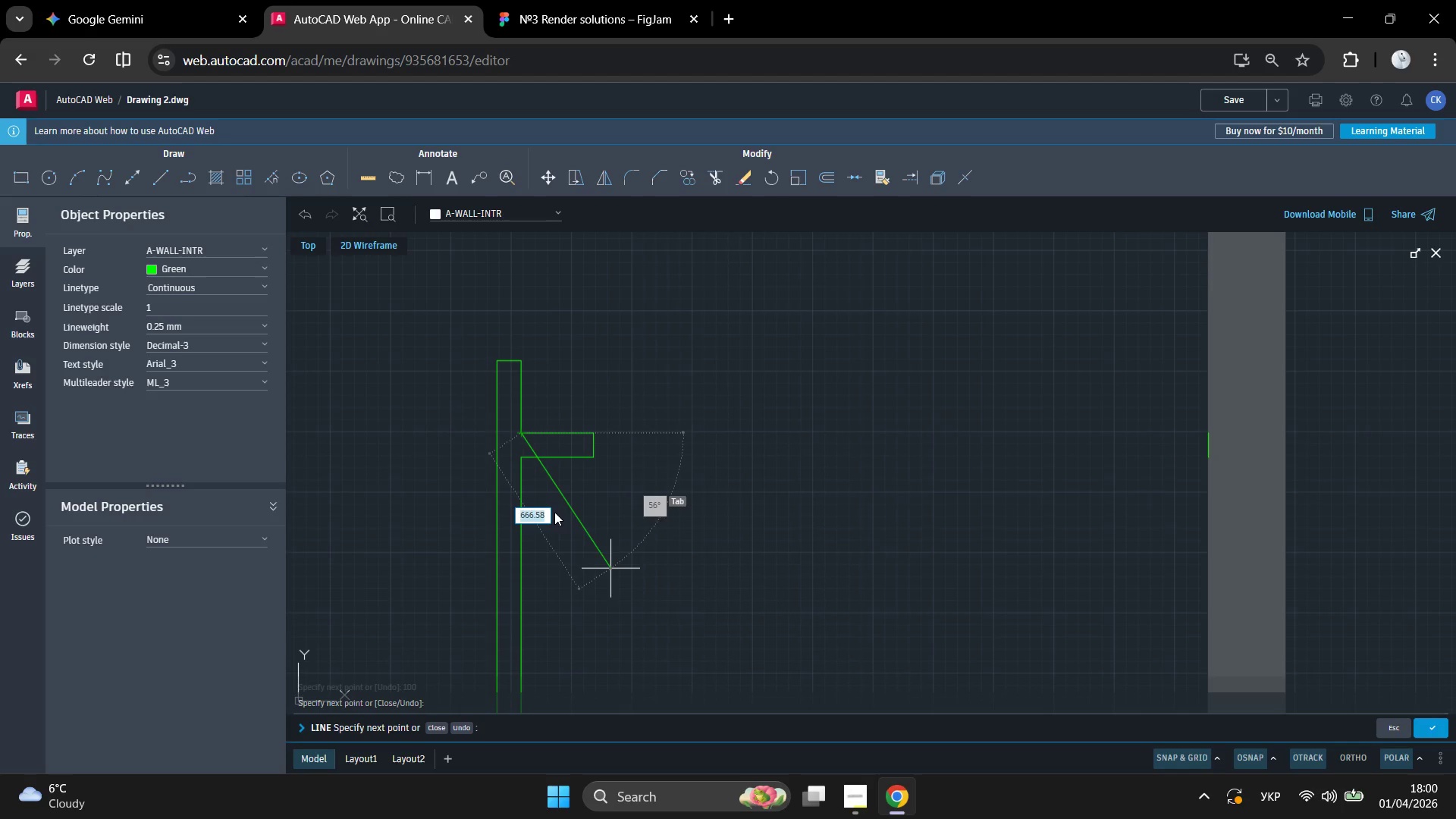 
key(Enter)
 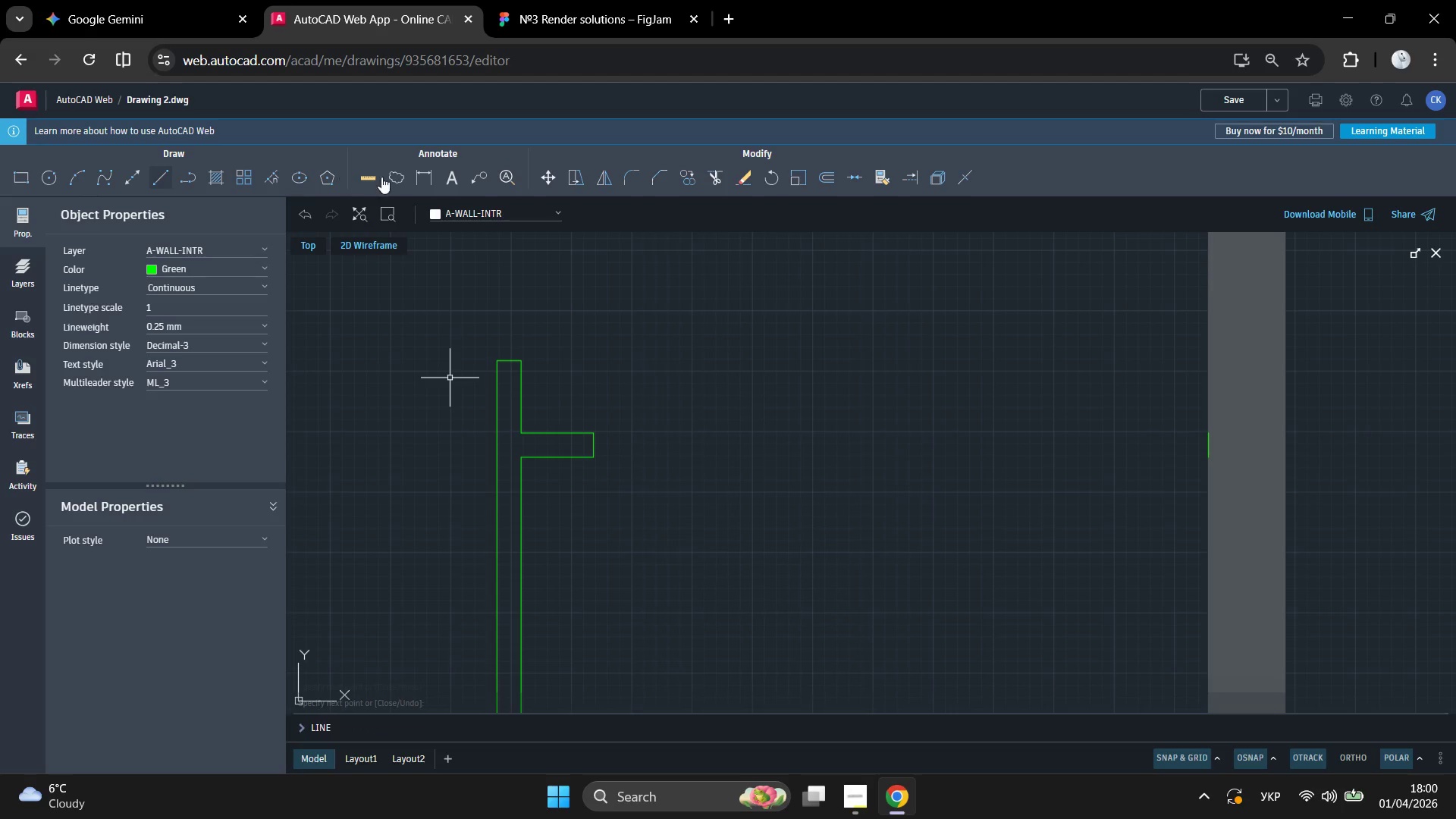 
left_click([162, 175])
 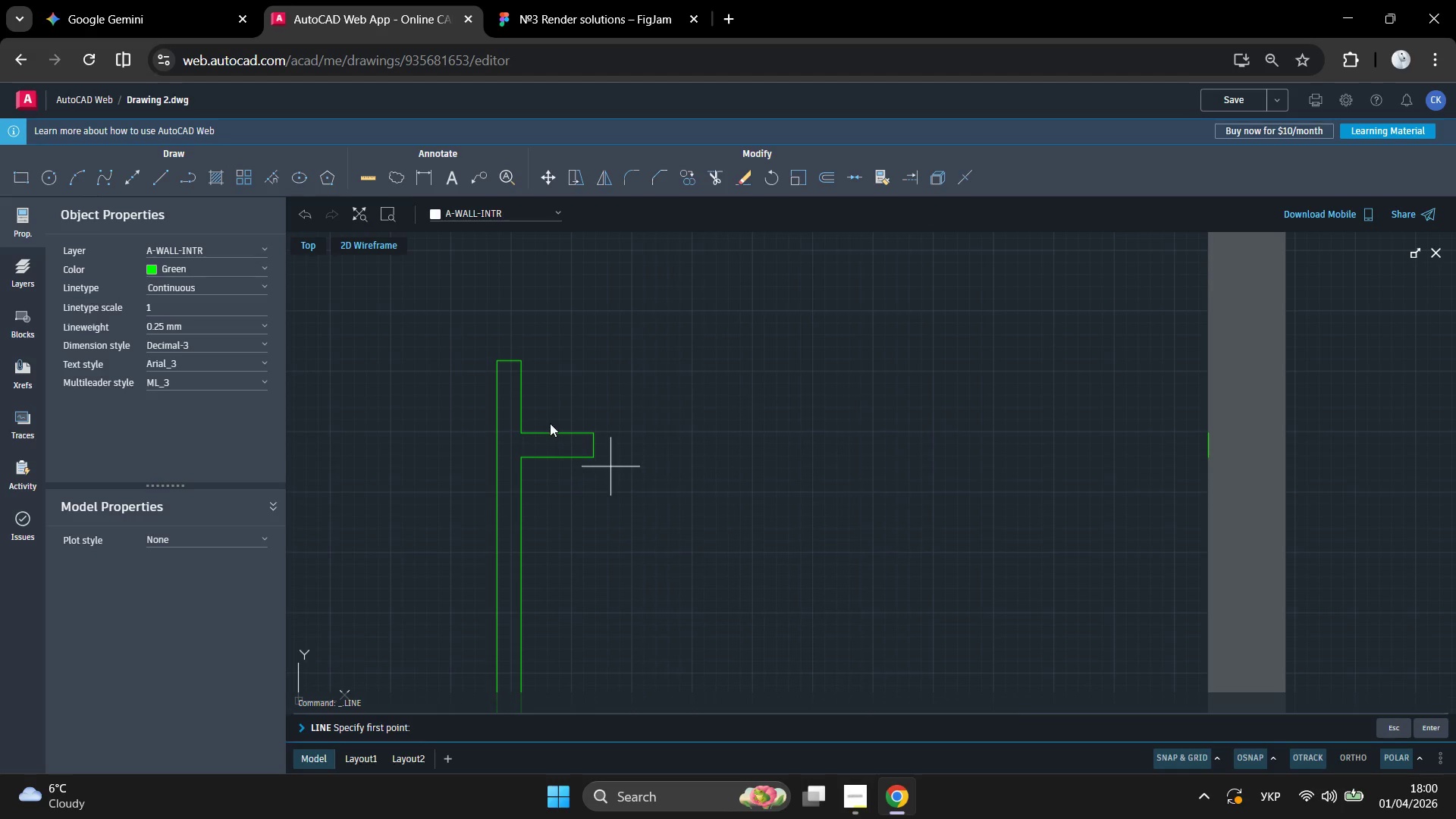 
left_click([539, 422])
 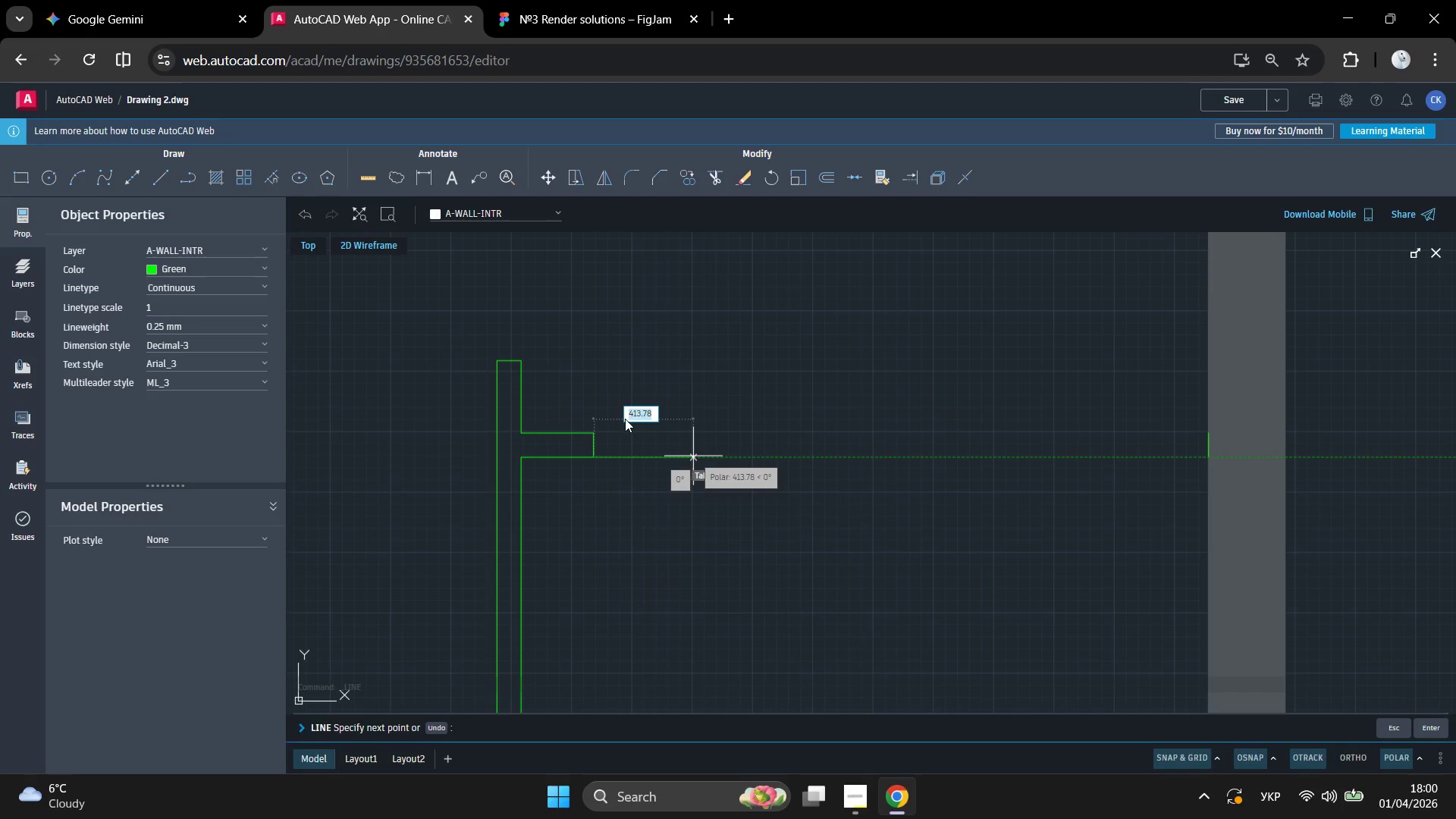 
key(Numpad9)
 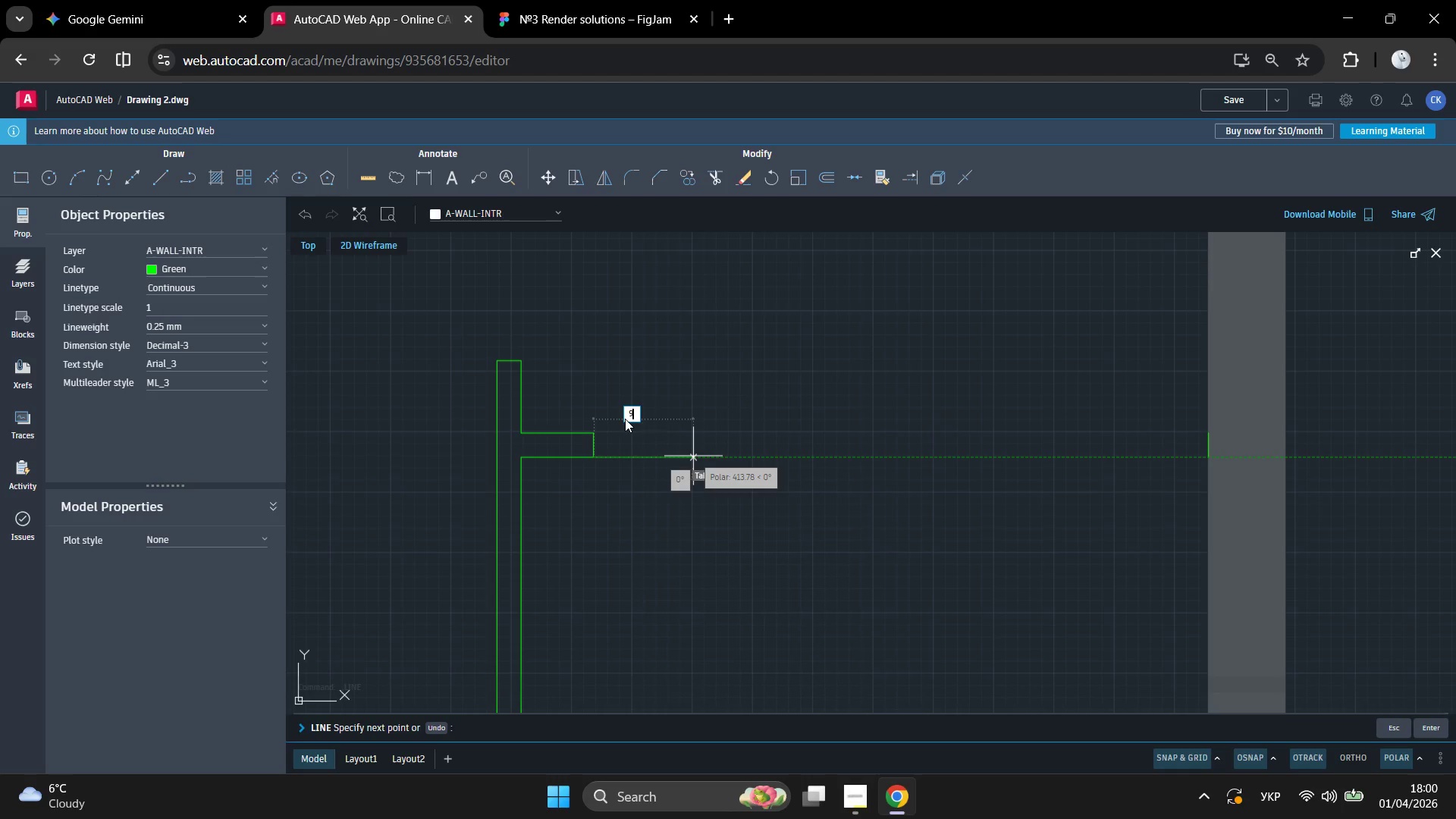 
key(Numpad0)
 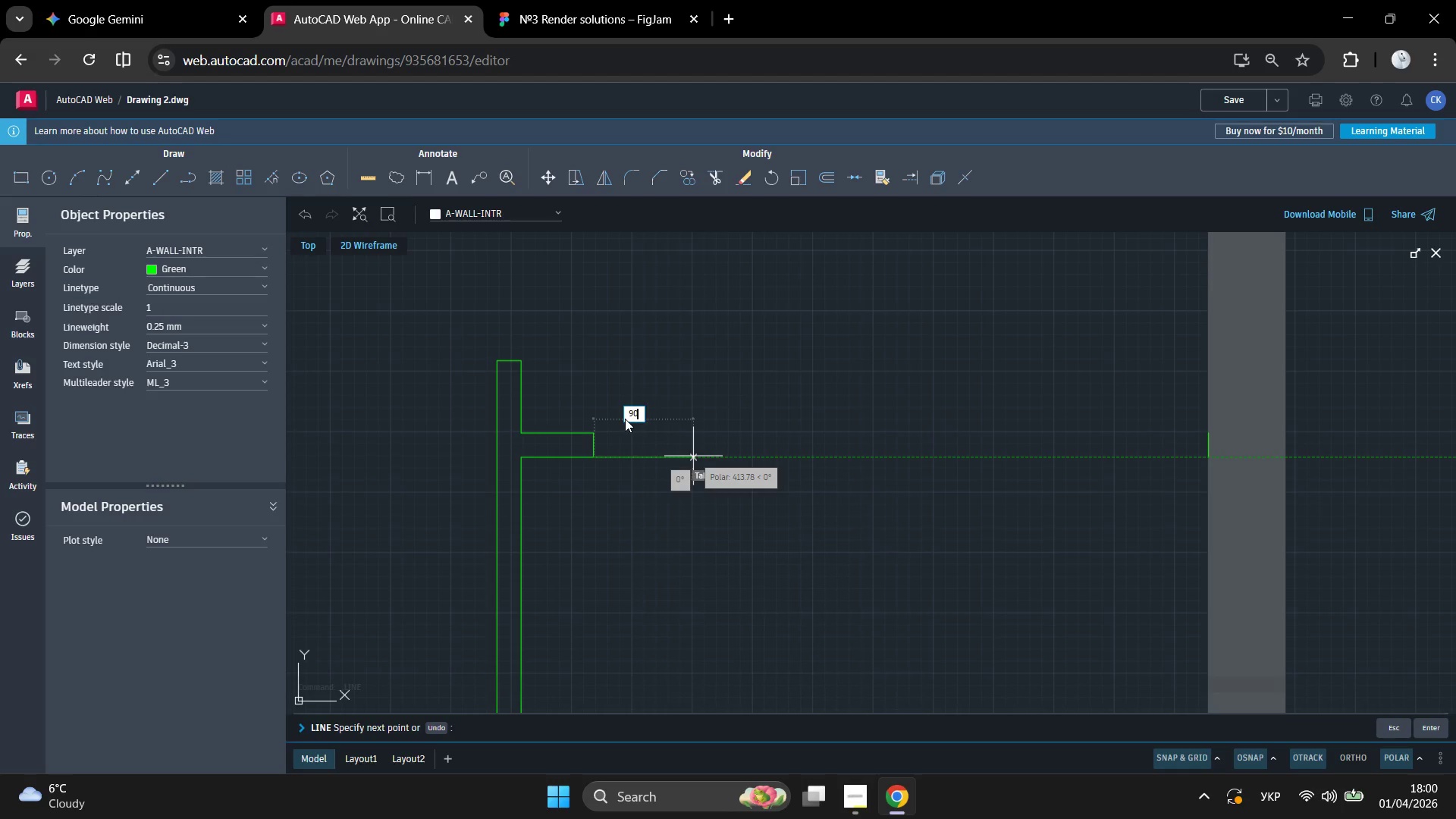 
key(Numpad0)
 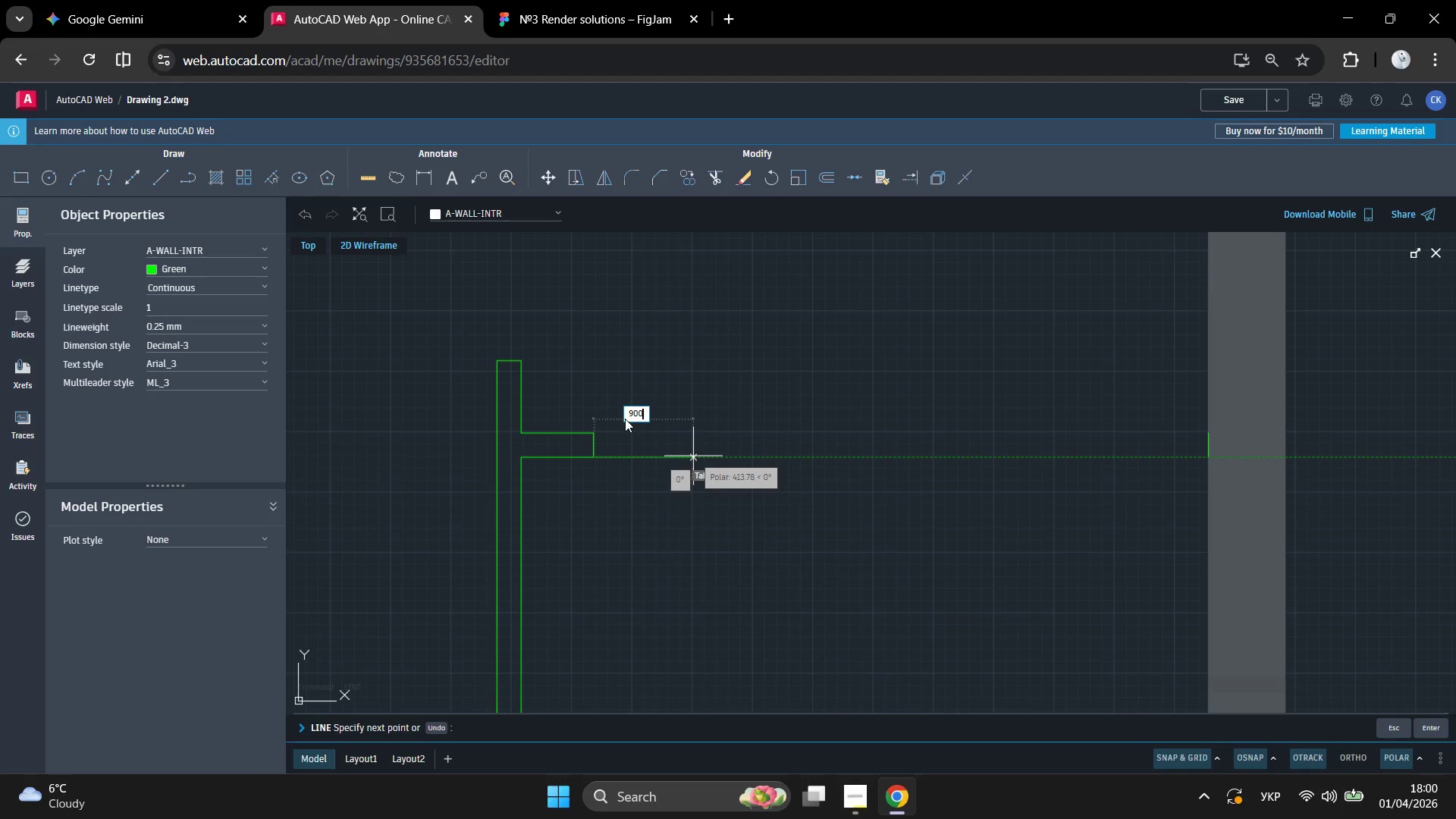 
key(Enter)
 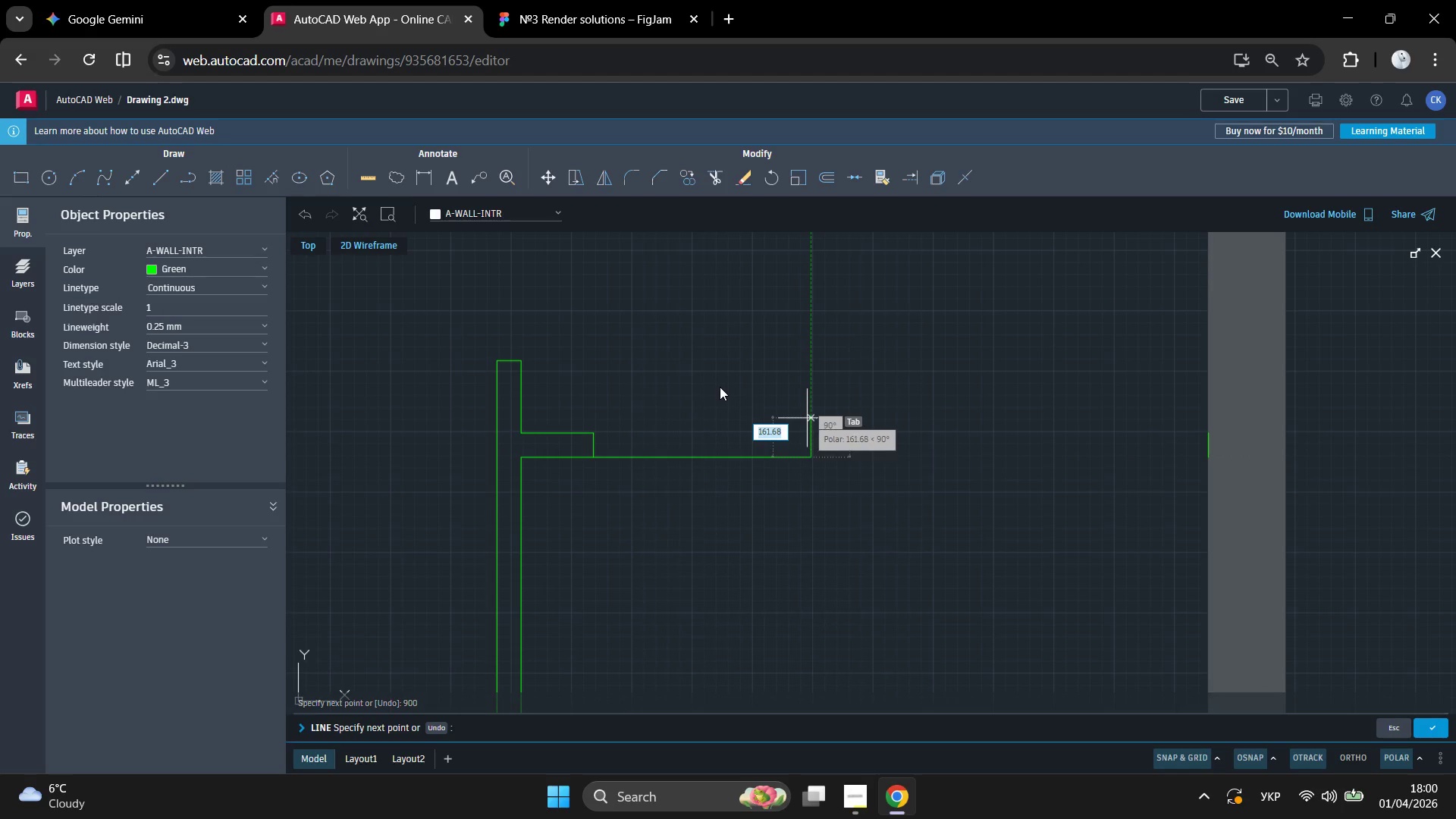 
key(Numpad1)
 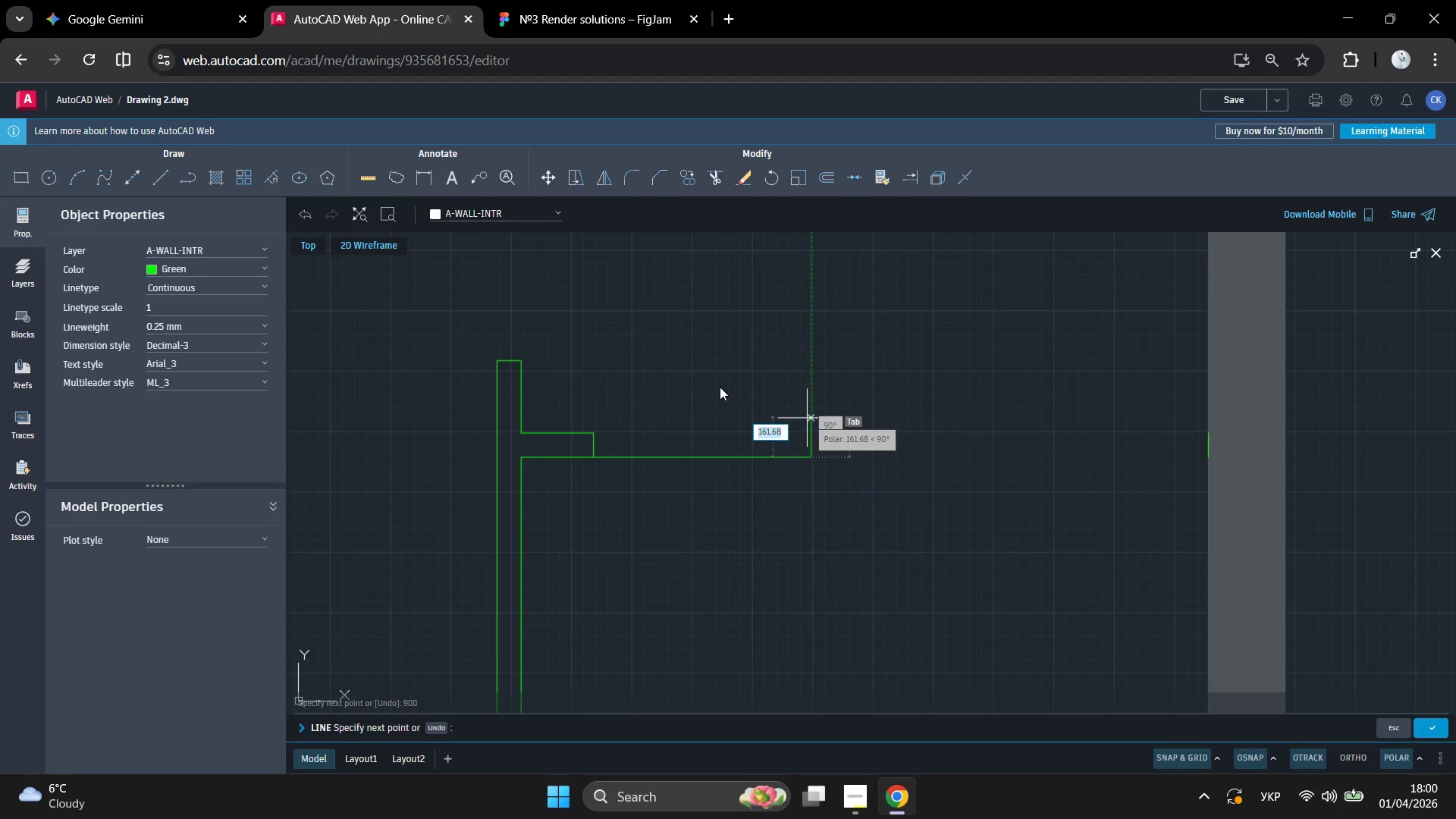 
key(Numpad0)
 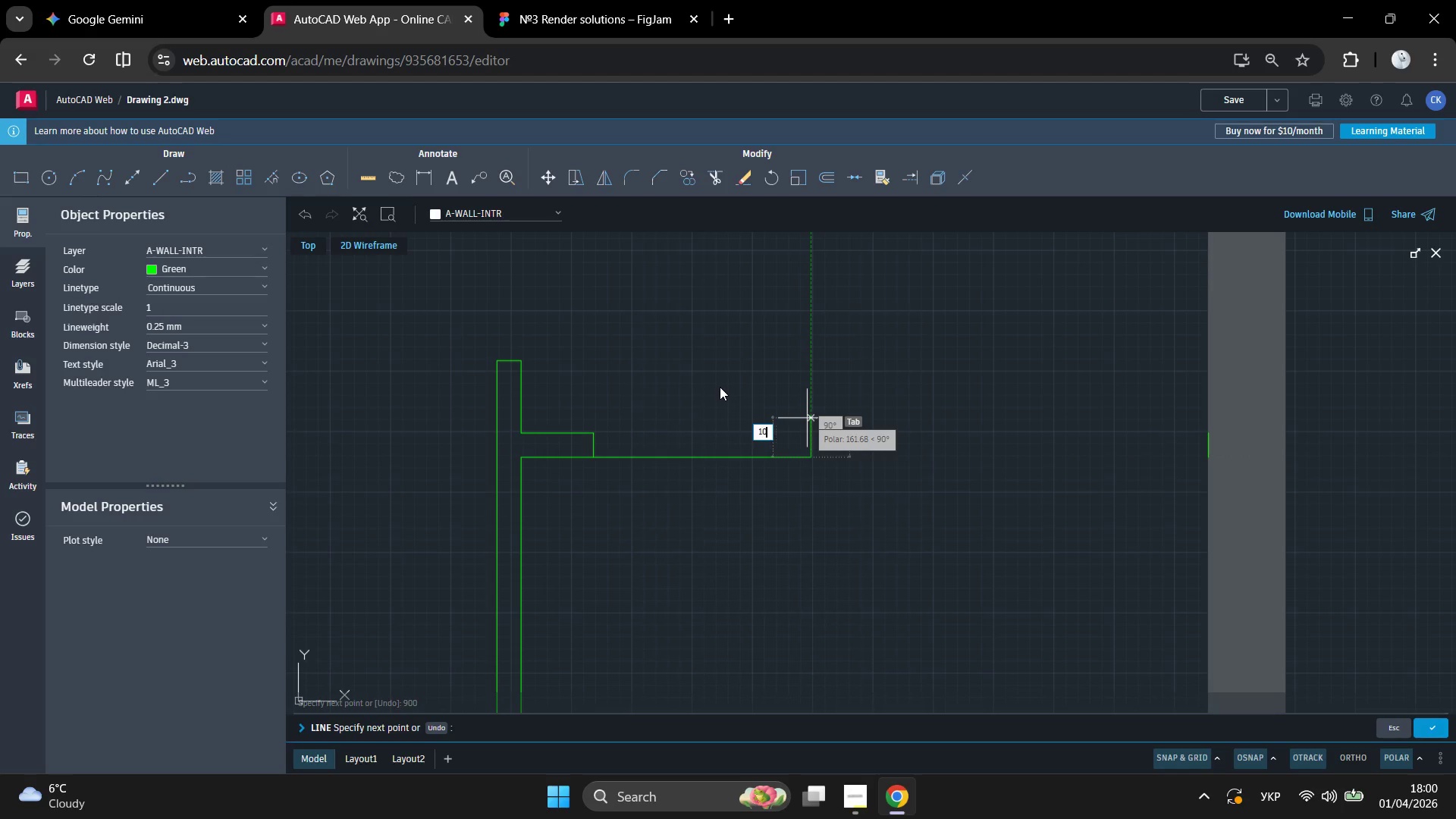 
key(Numpad0)
 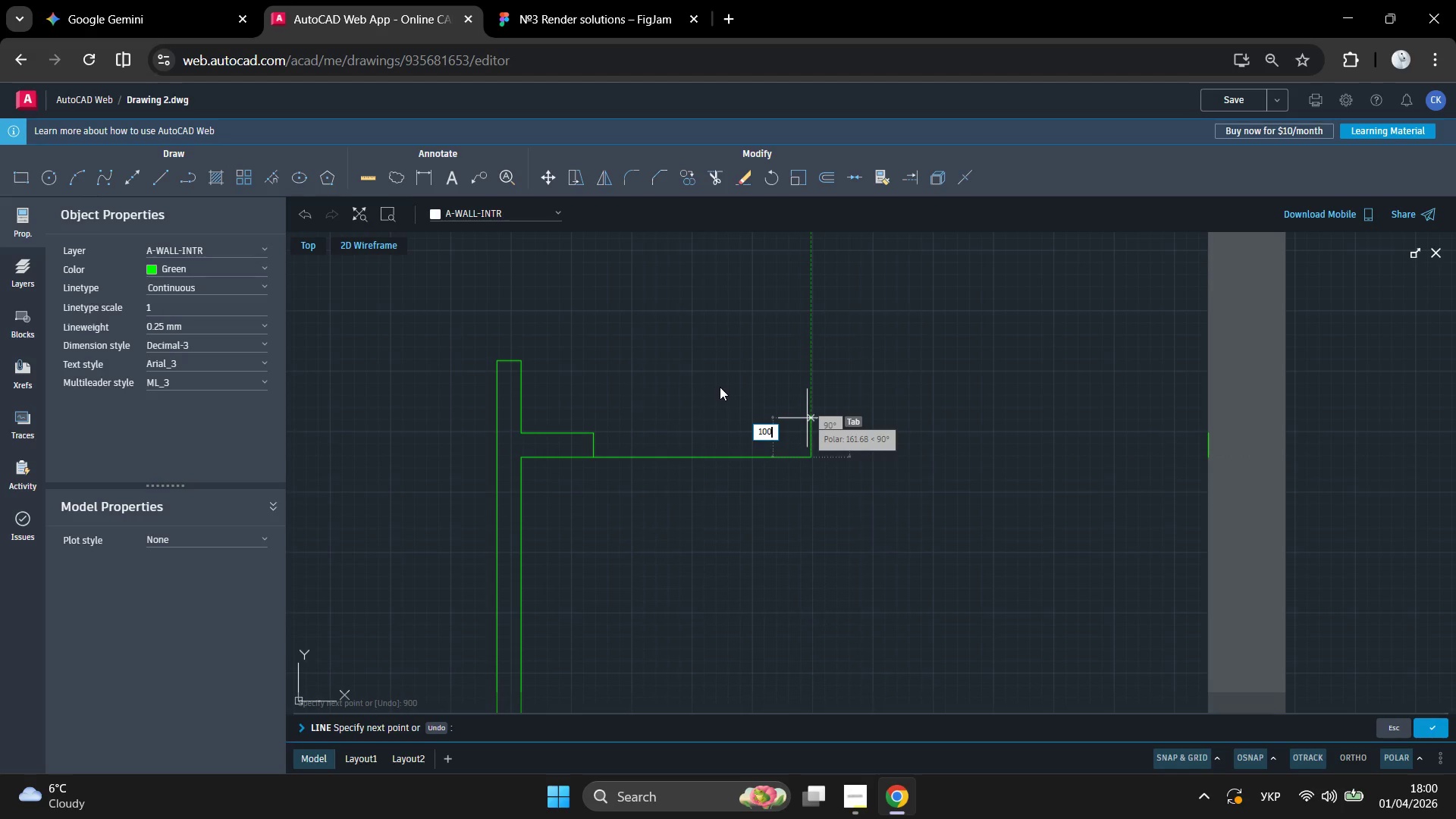 
key(Enter)
 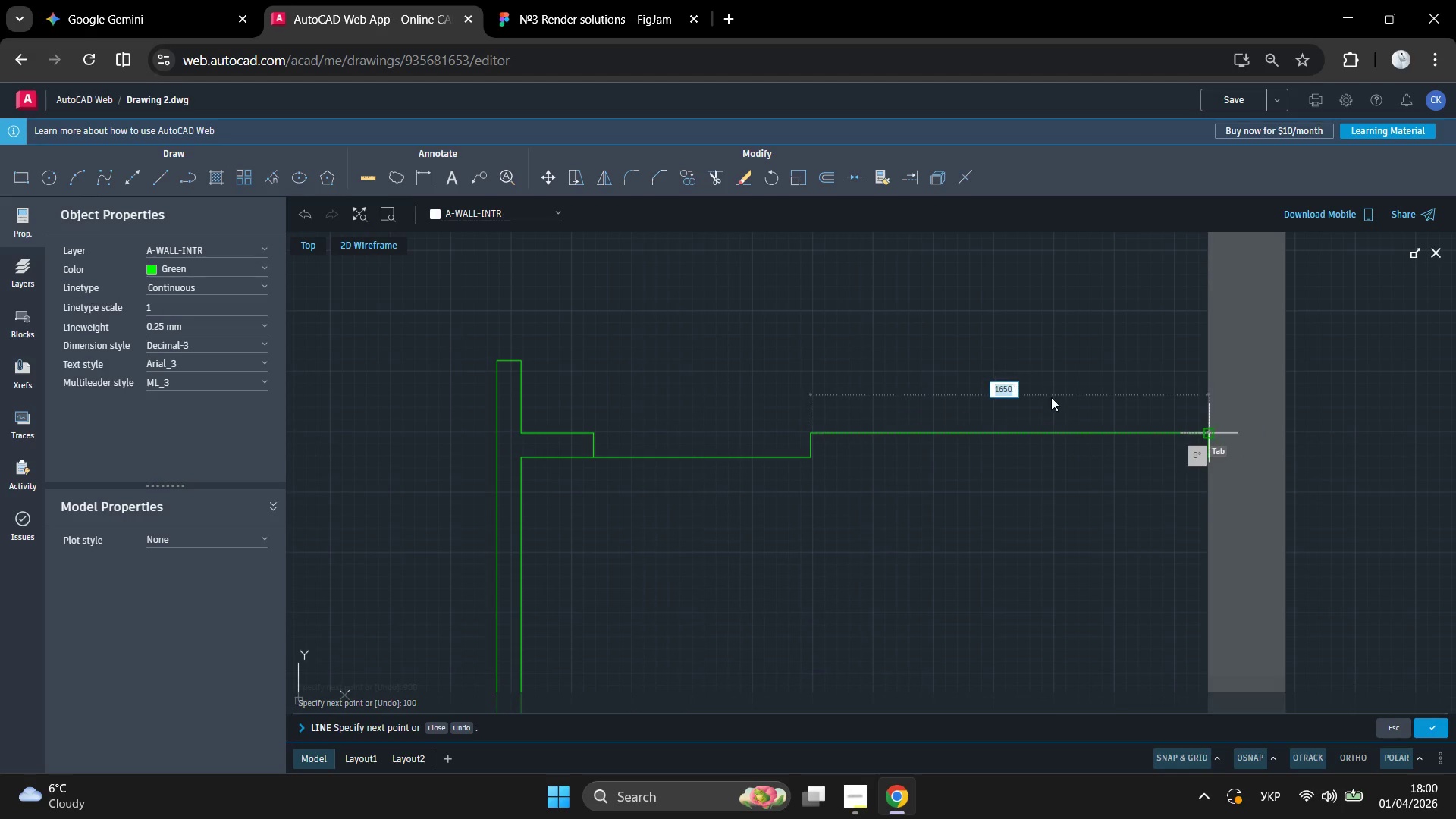 
left_click([1053, 400])
 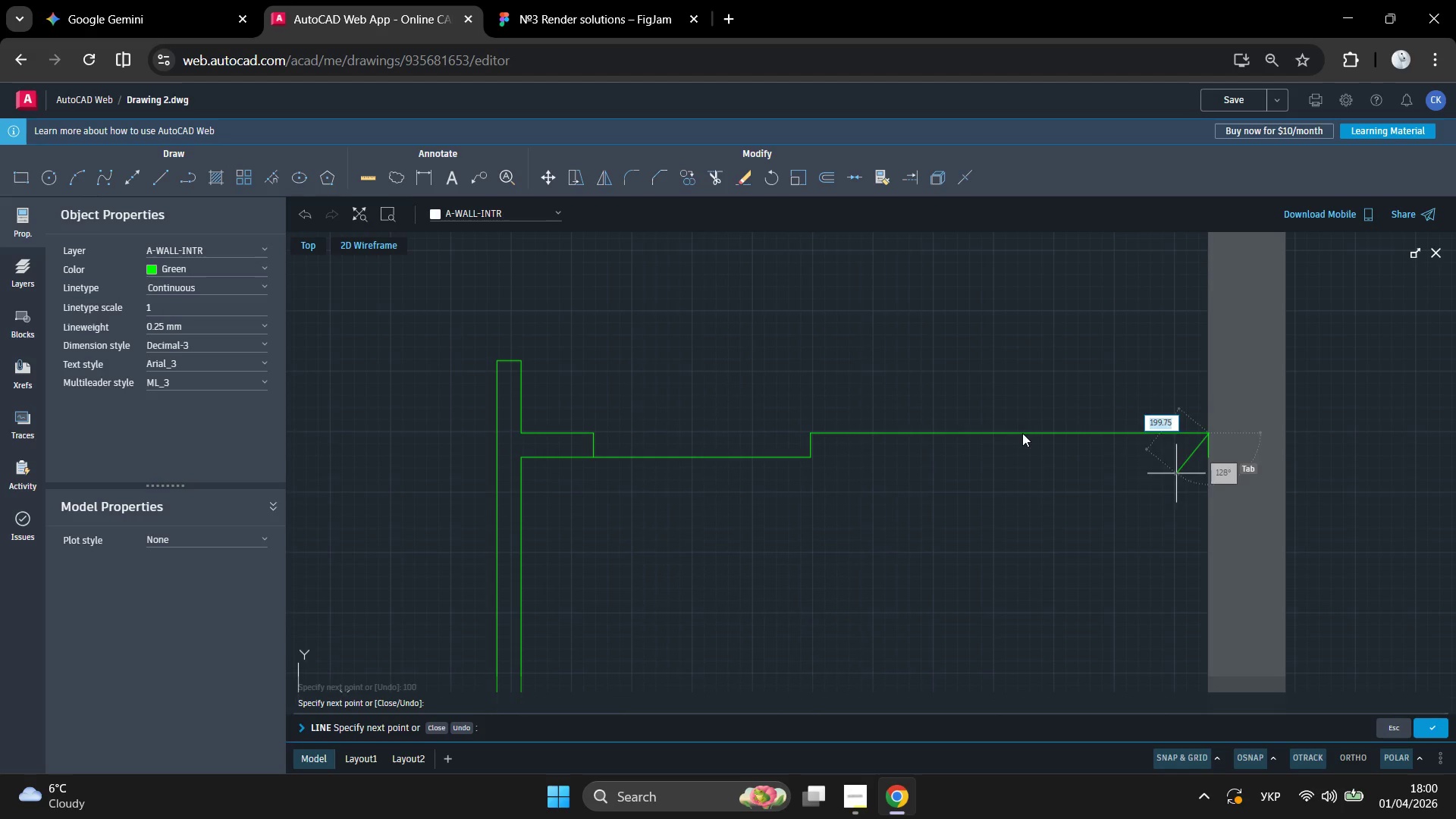 
key(Enter)
 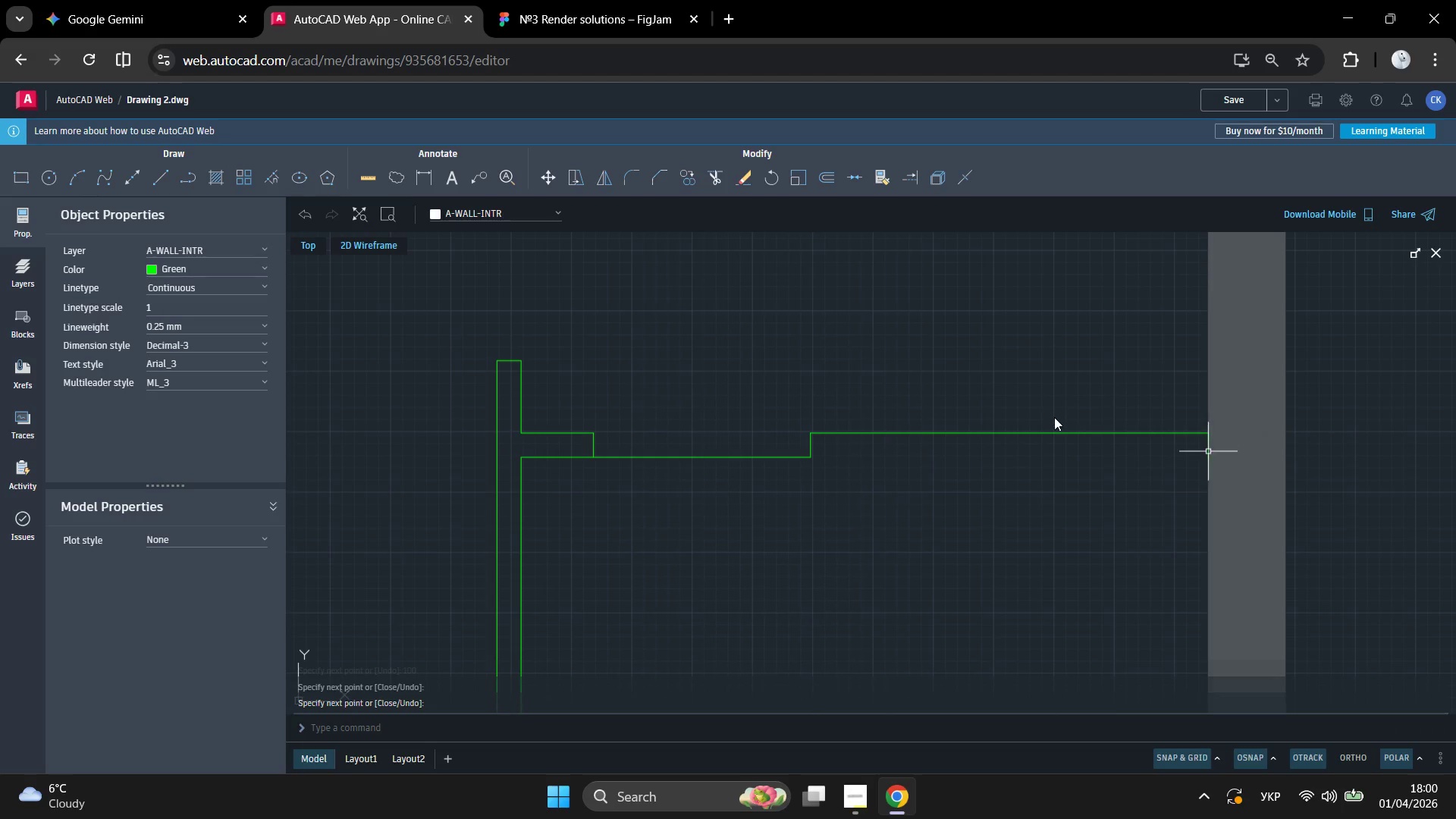 
key(Enter)
 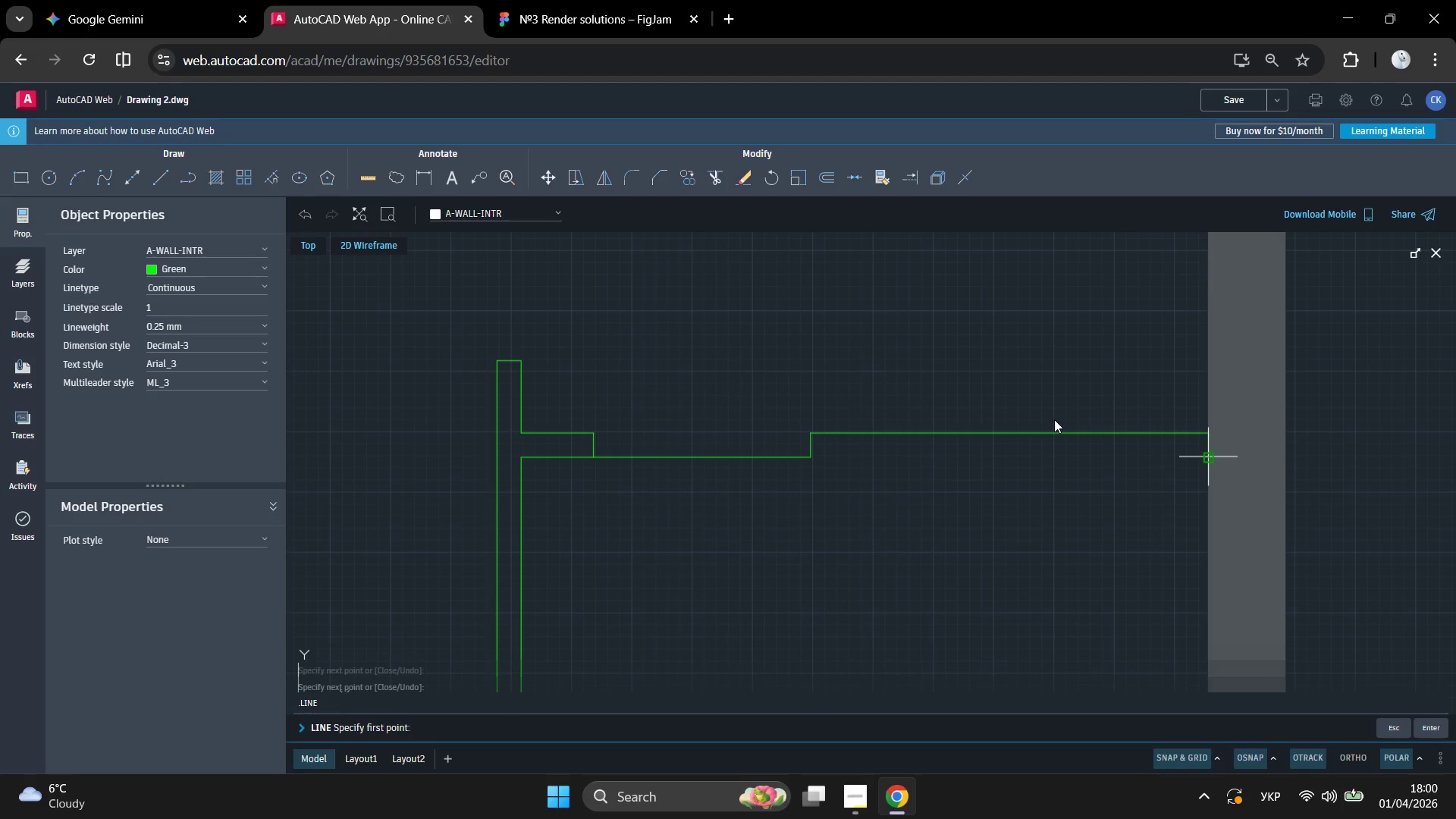 
left_click([1054, 419])
 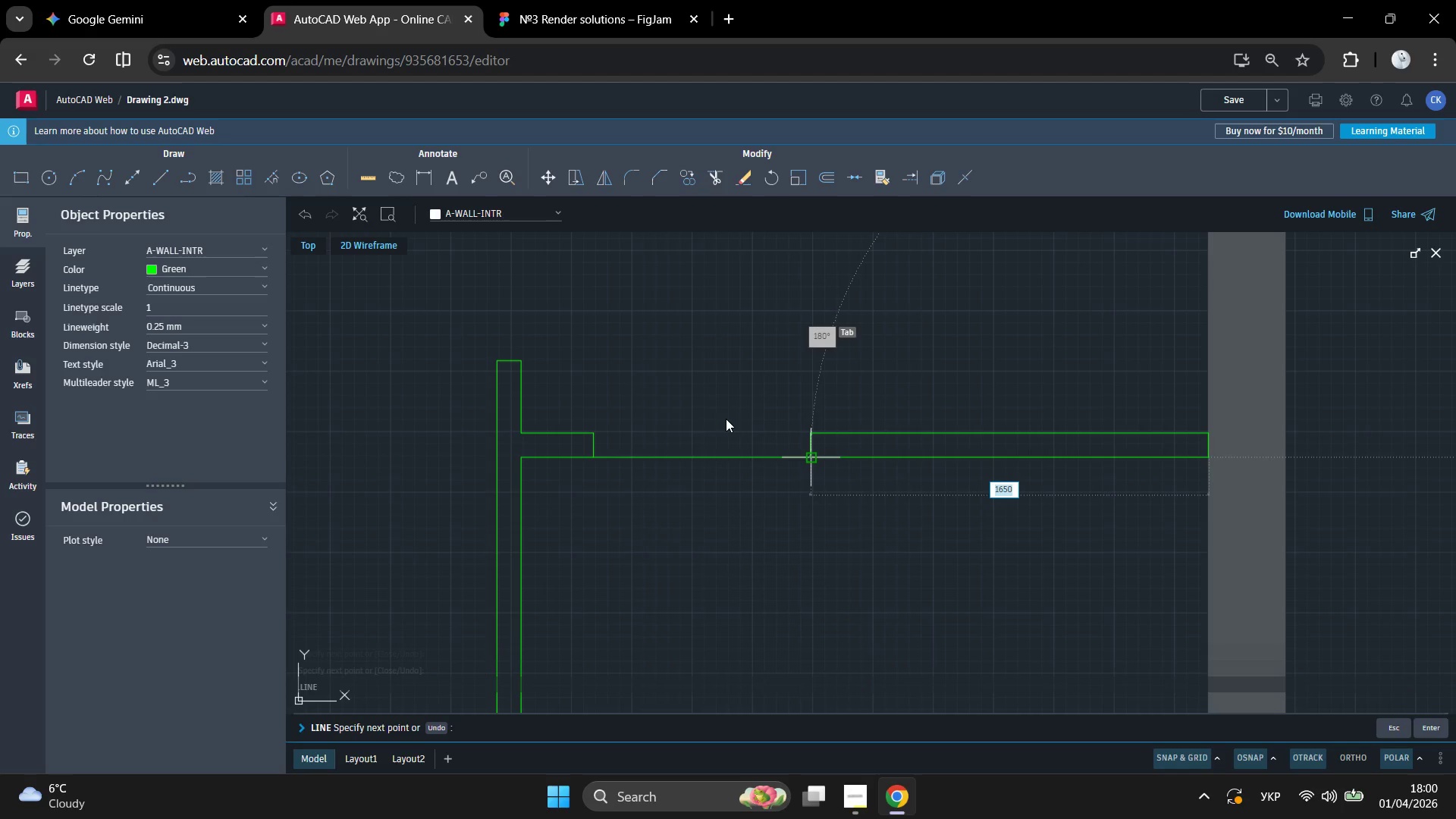 
left_click([726, 419])
 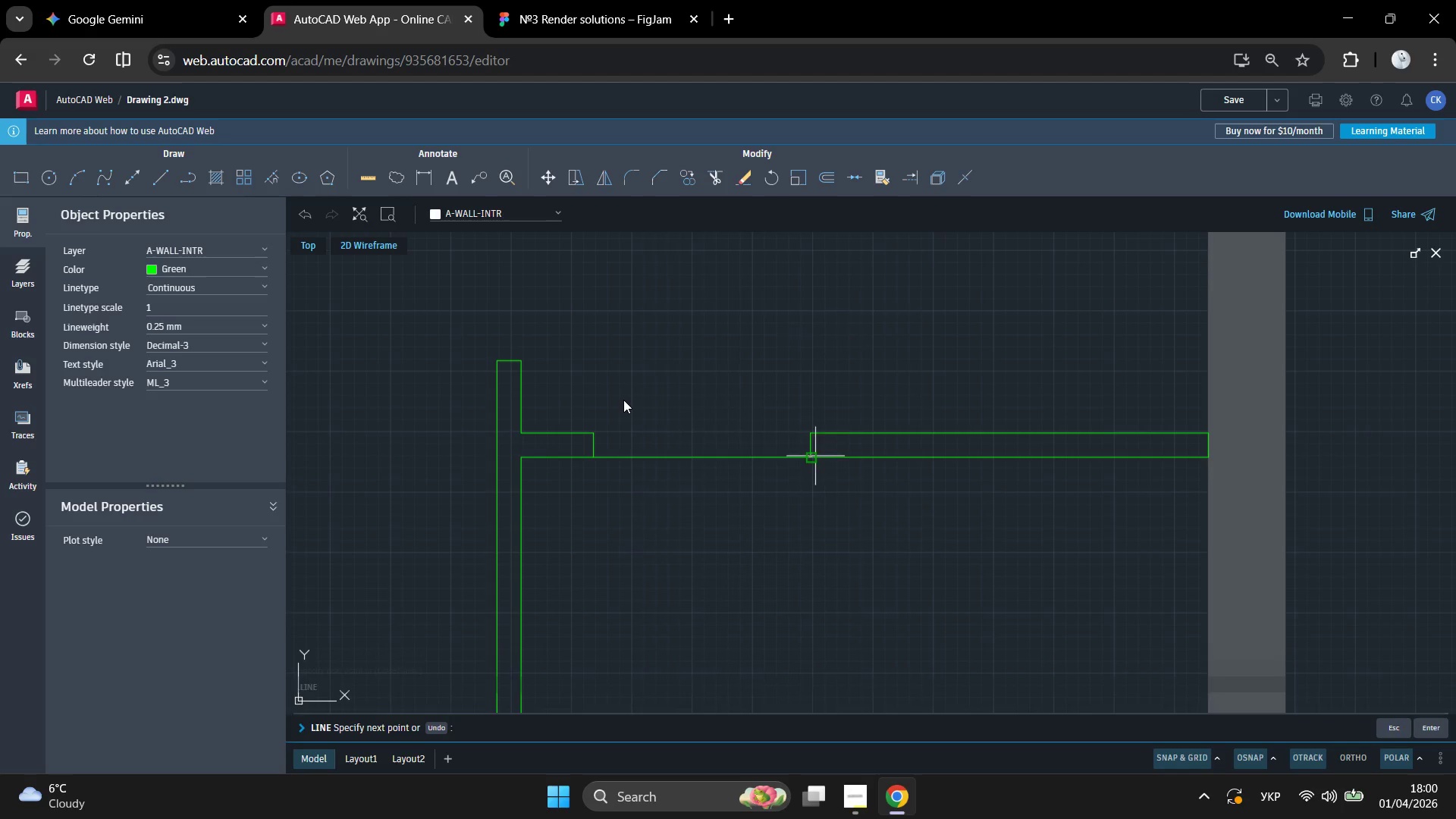 
key(Enter)
 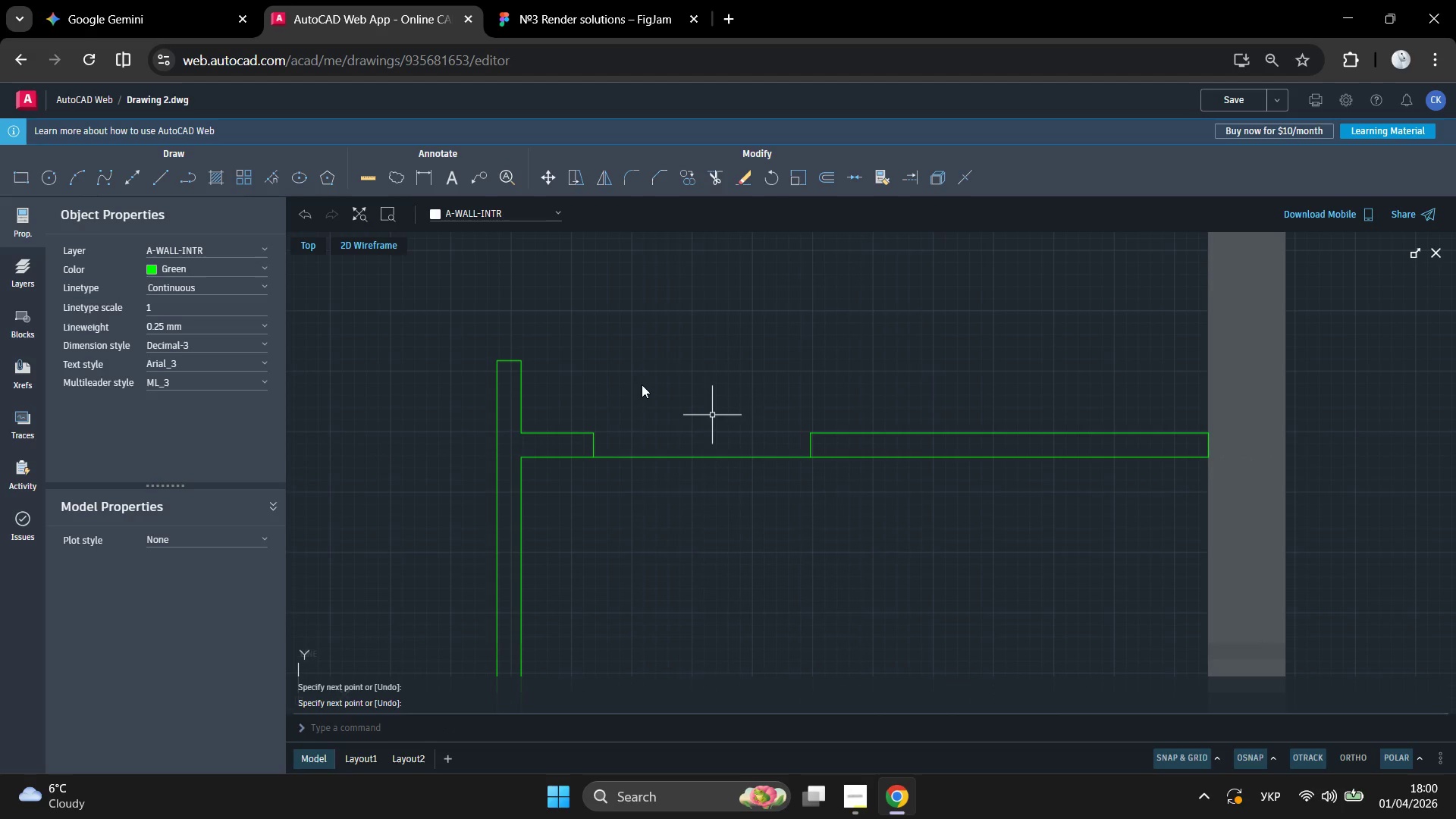 
left_click_drag(start_coordinate=[642, 386], to_coordinate=[640, 394])
 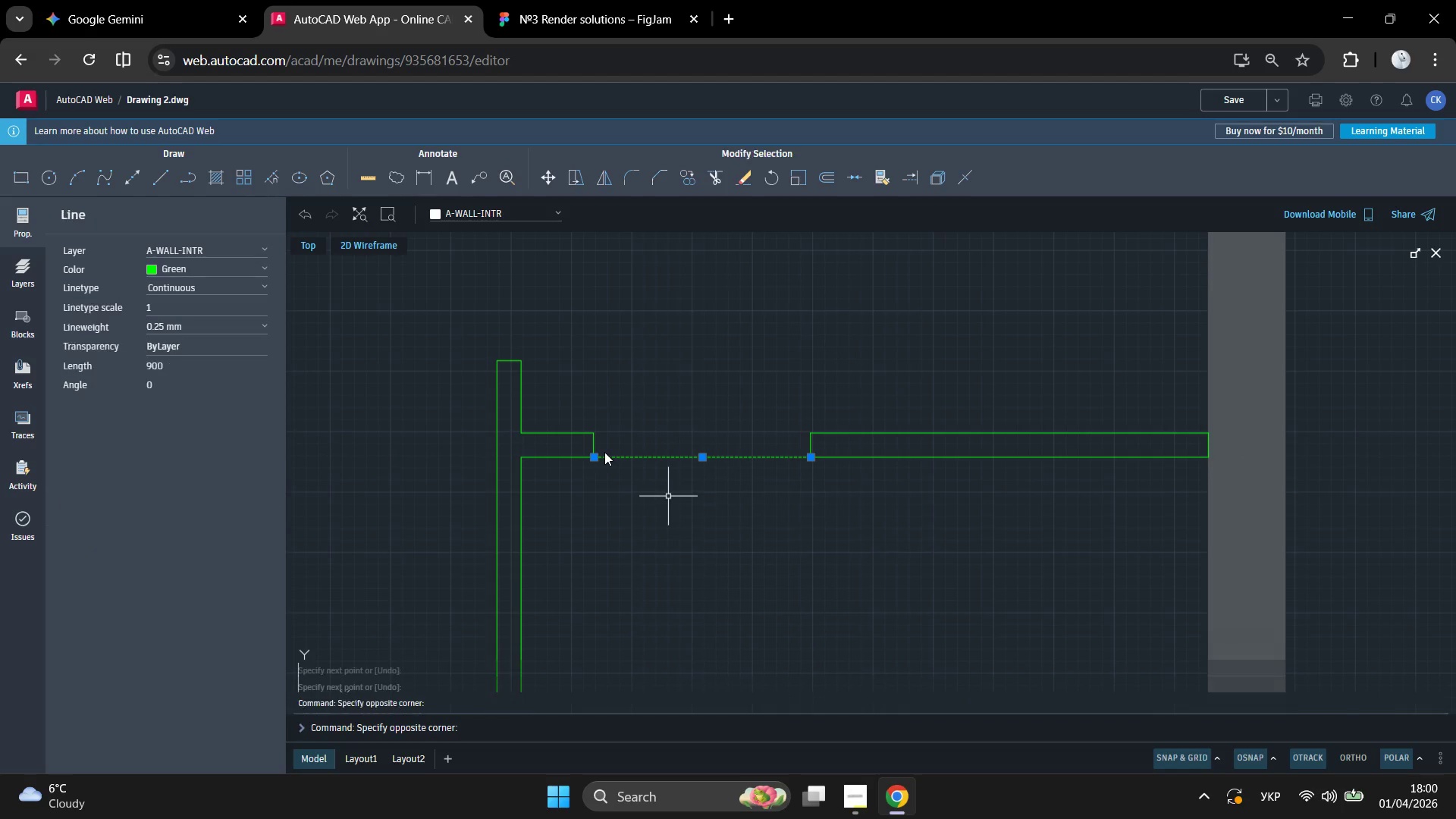 
key(Delete)
 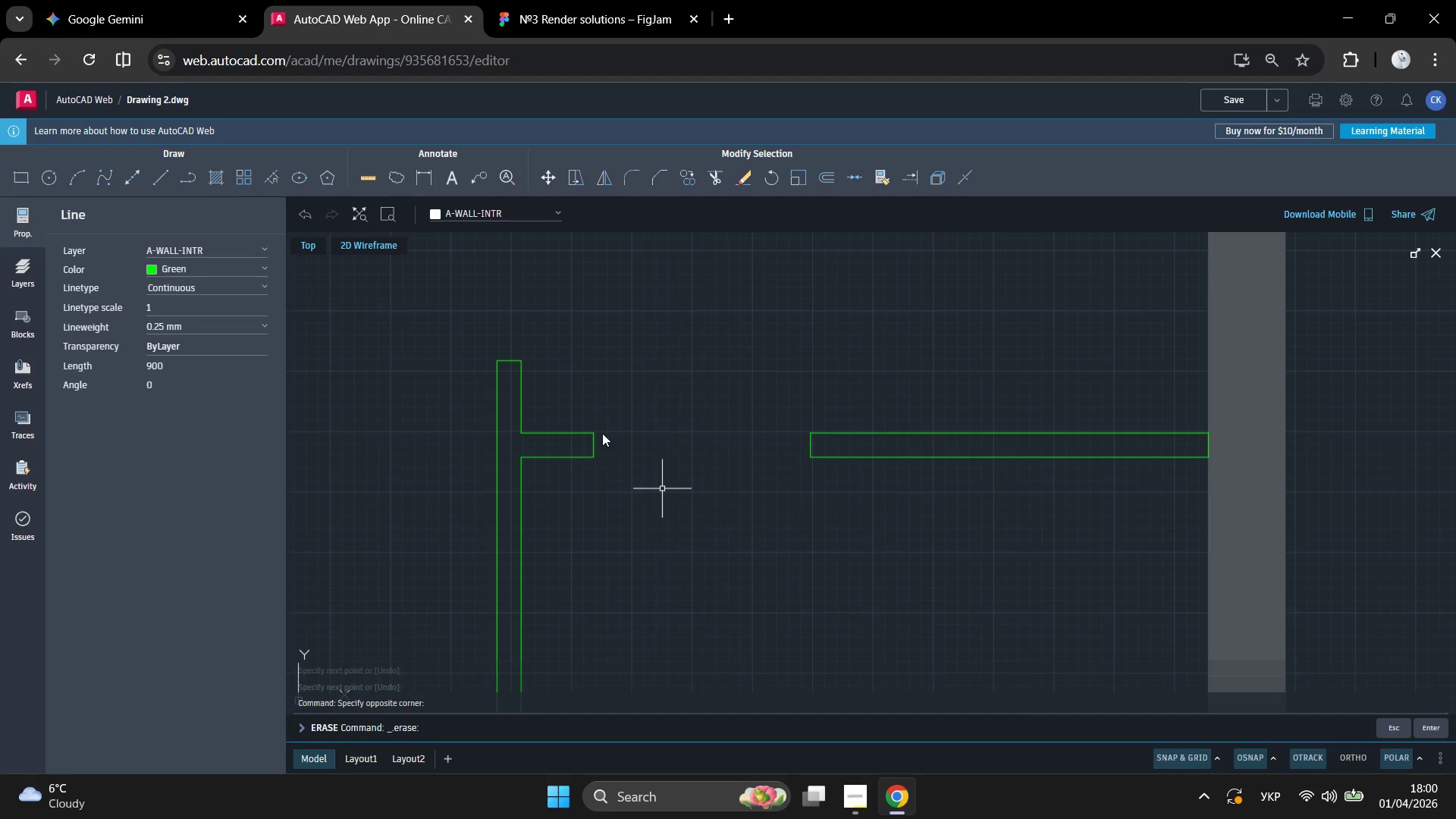 
scroll: coordinate [730, 474], scroll_direction: down, amount: 7.0
 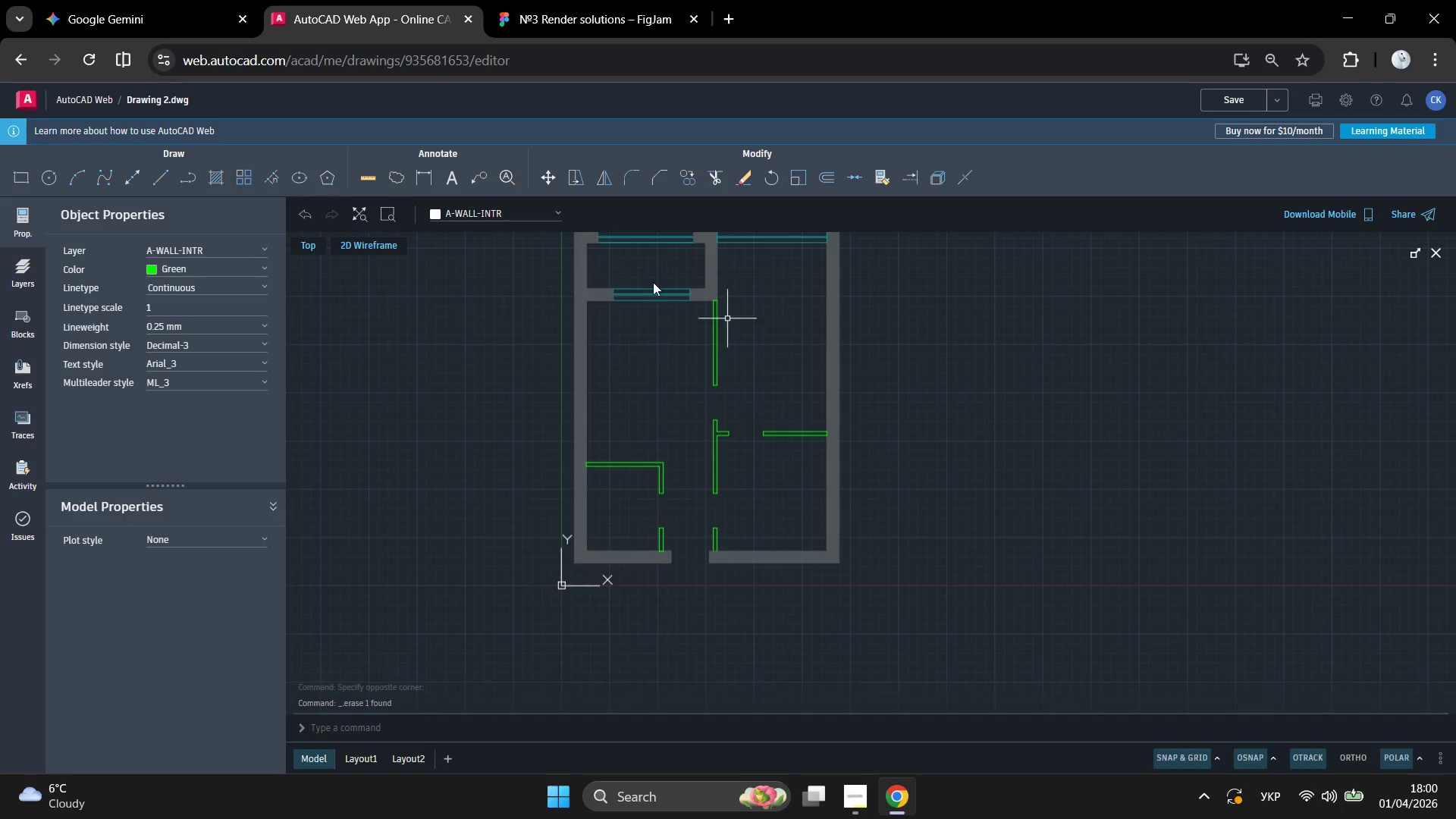 
scroll: coordinate [683, 506], scroll_direction: none, amount: 0.0
 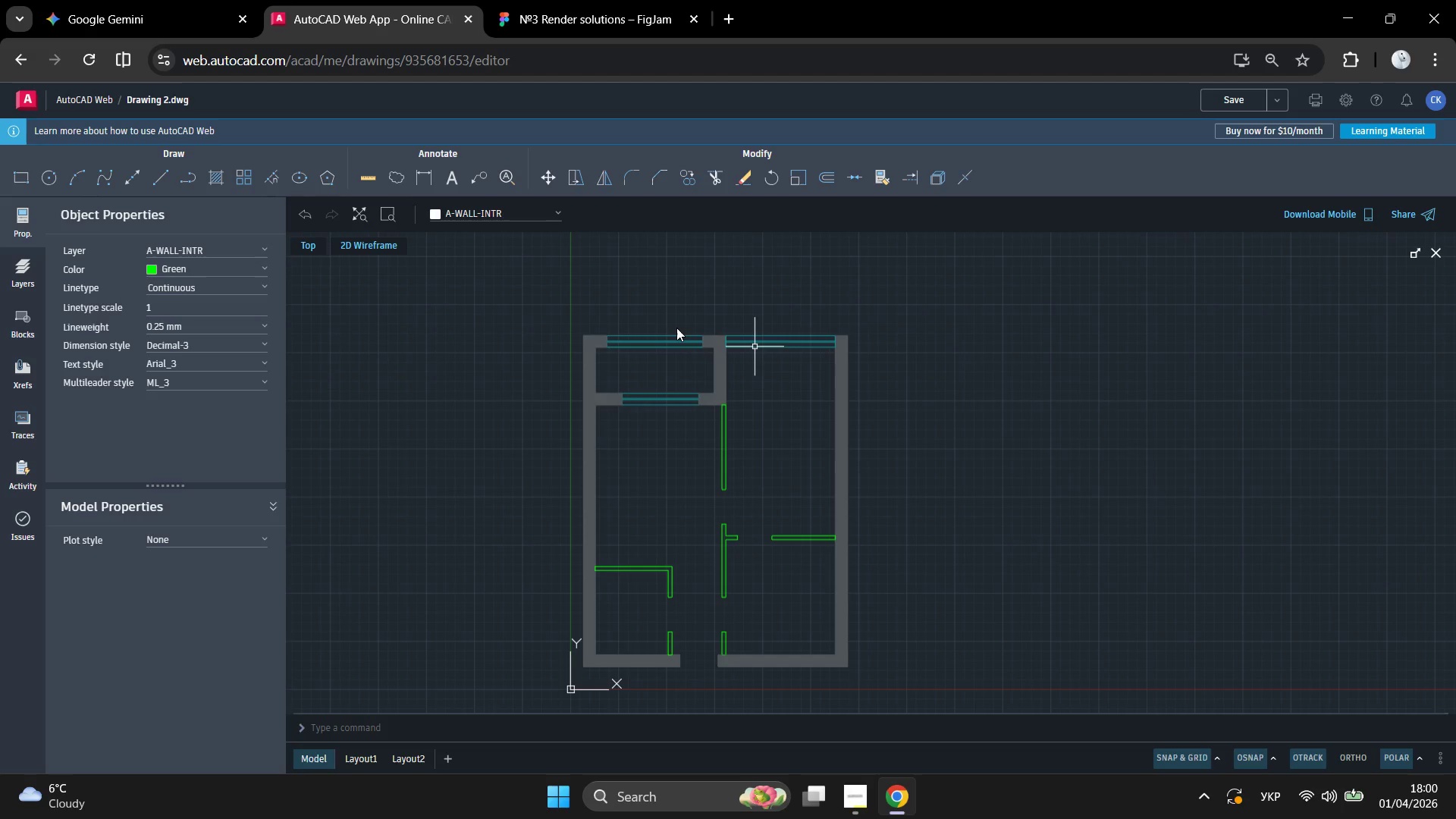 
wait(10.09)
 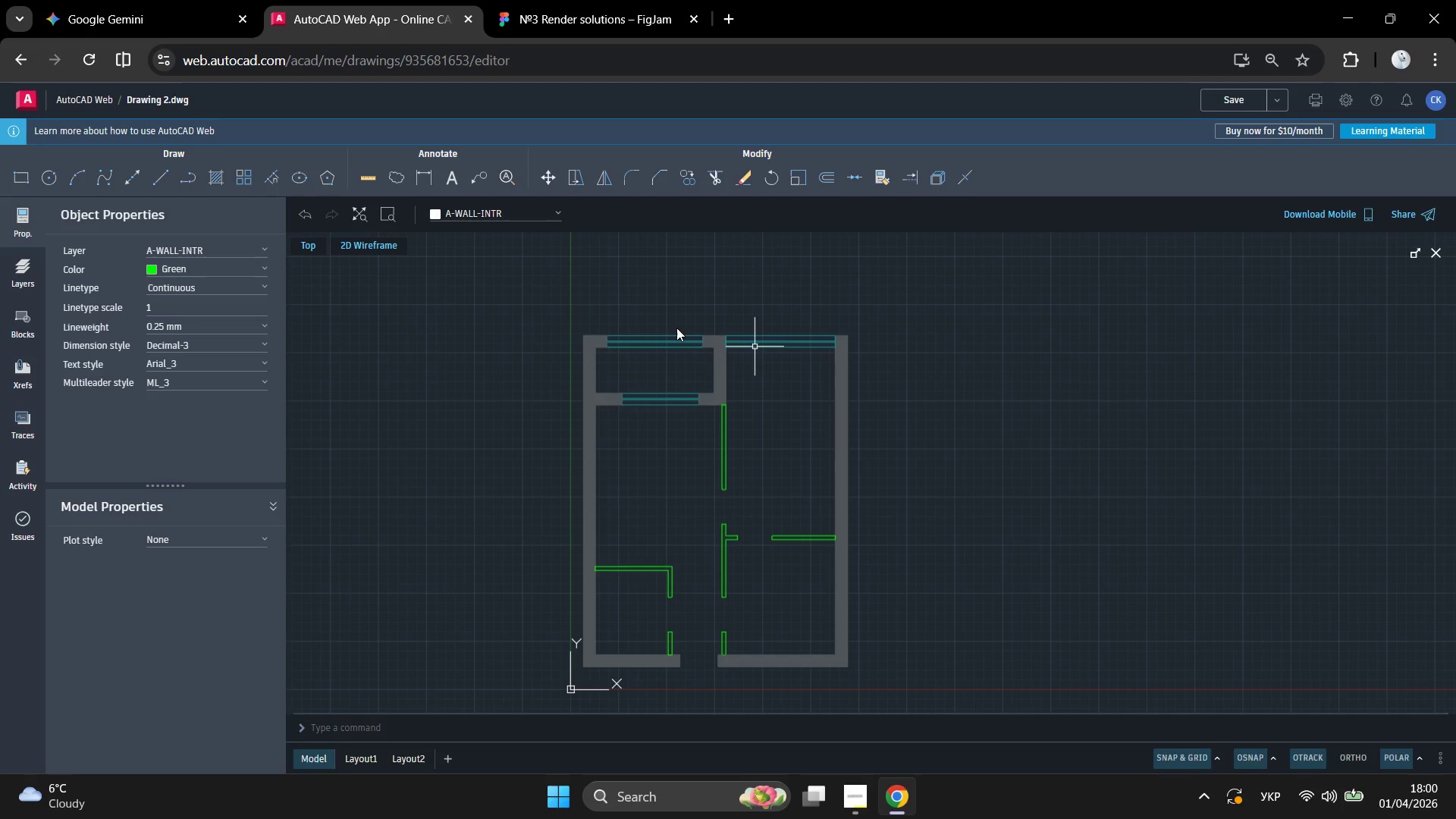 
scroll: coordinate [701, 337], scroll_direction: down, amount: 1.0
 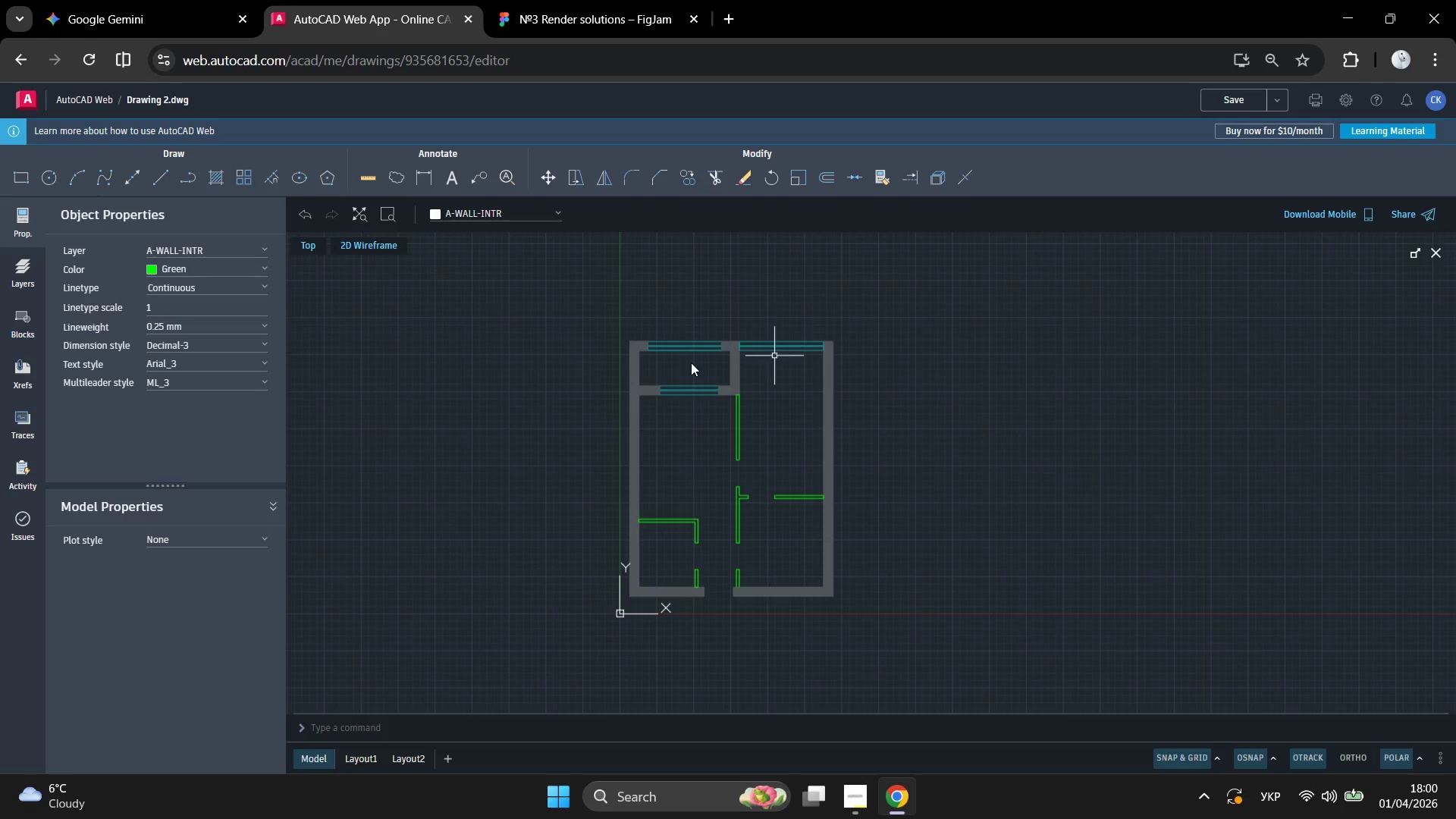 
scroll: coordinate [645, 459], scroll_direction: up, amount: 2.0
 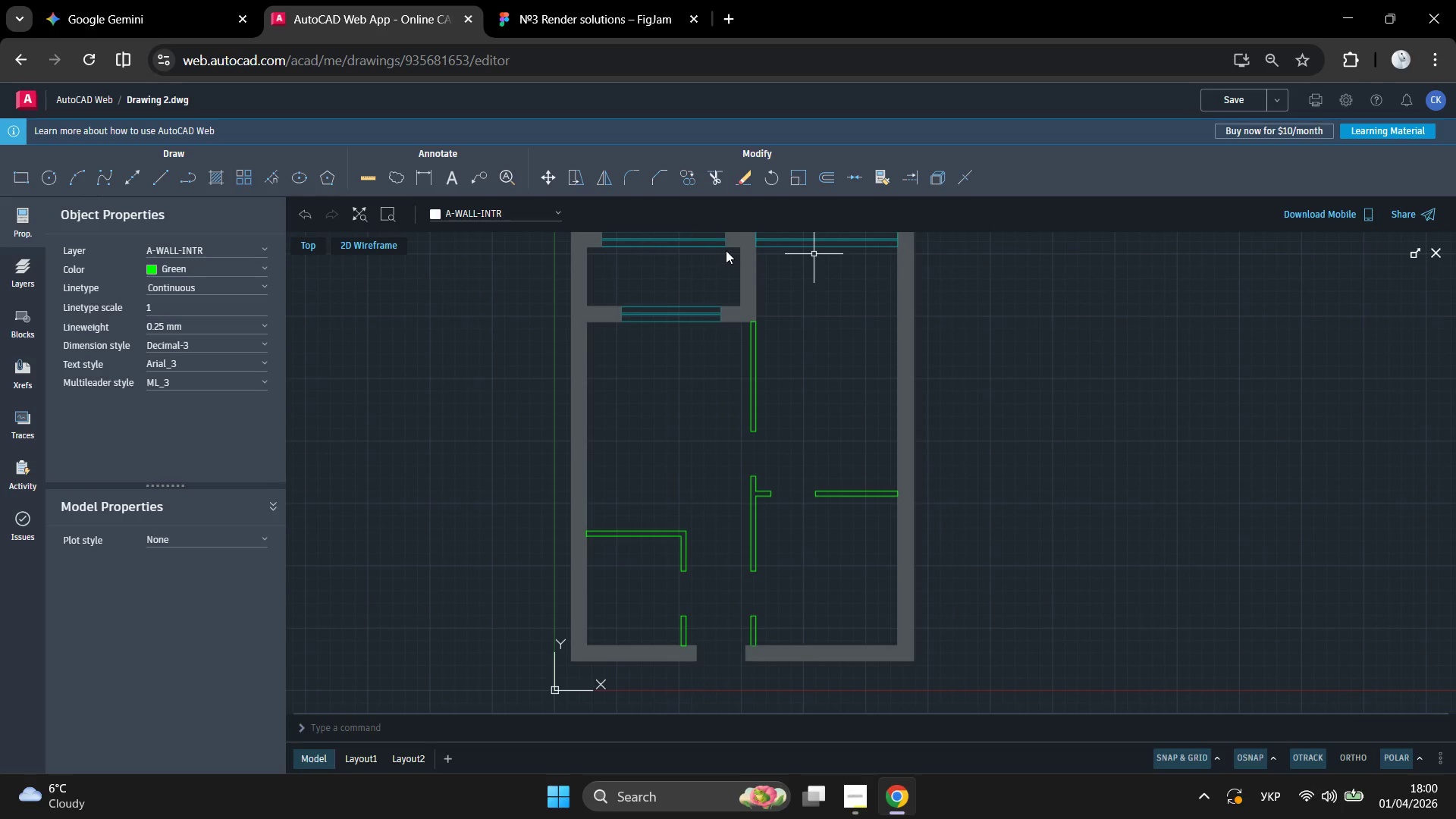 
wait(5.22)
 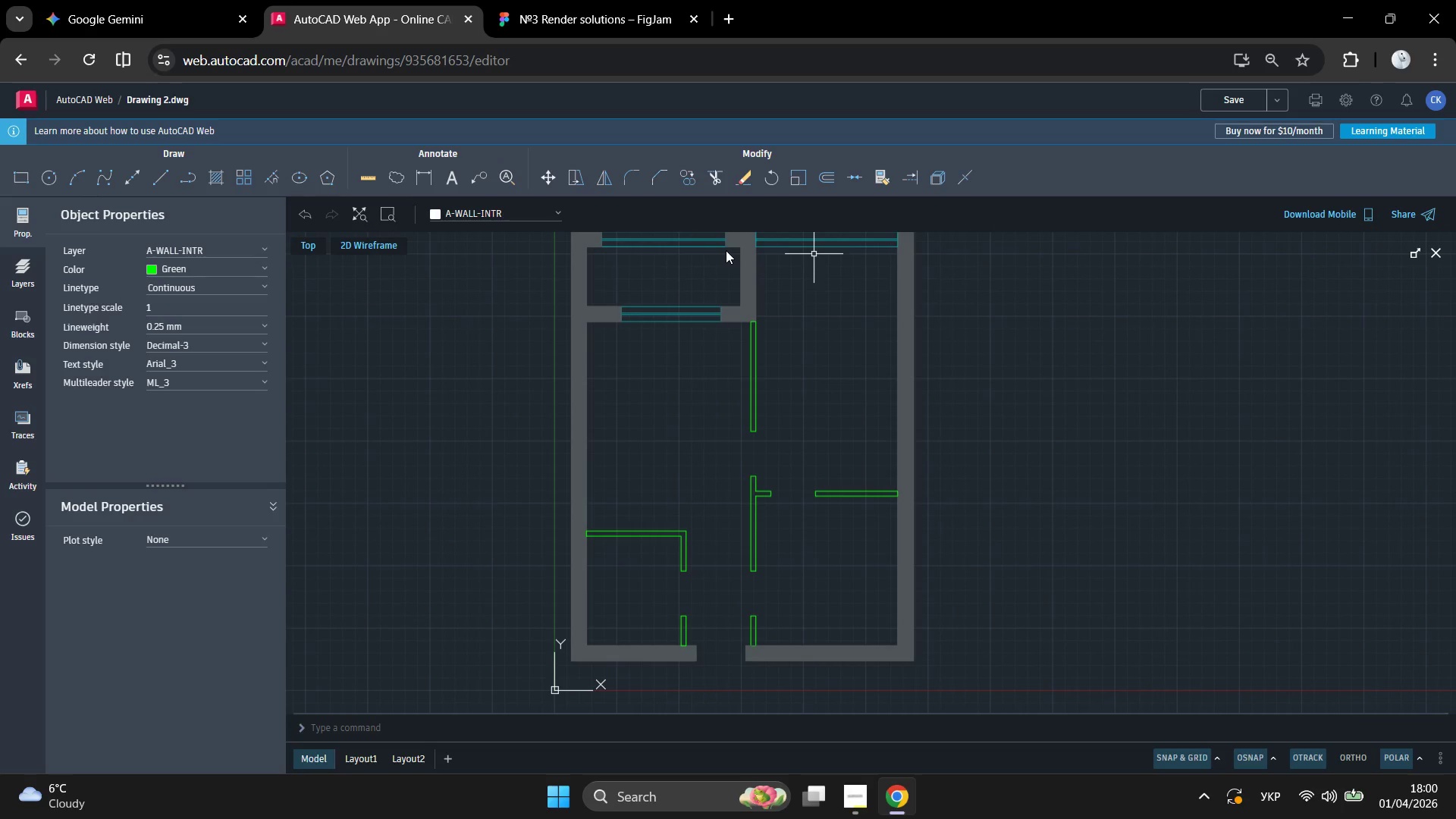 
scroll: coordinate [830, 315], scroll_direction: none, amount: 0.0
 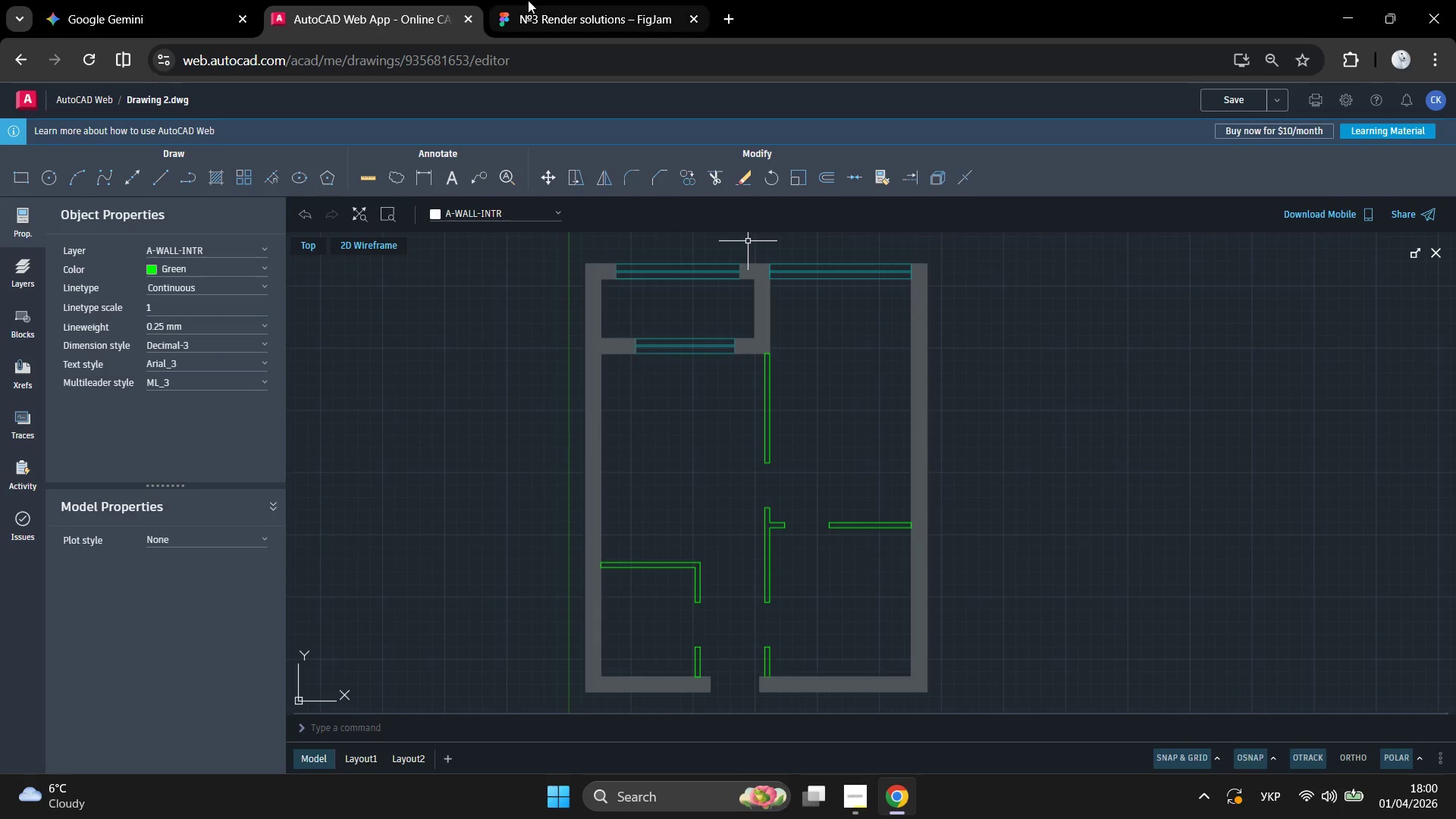 
left_click([536, 2])
 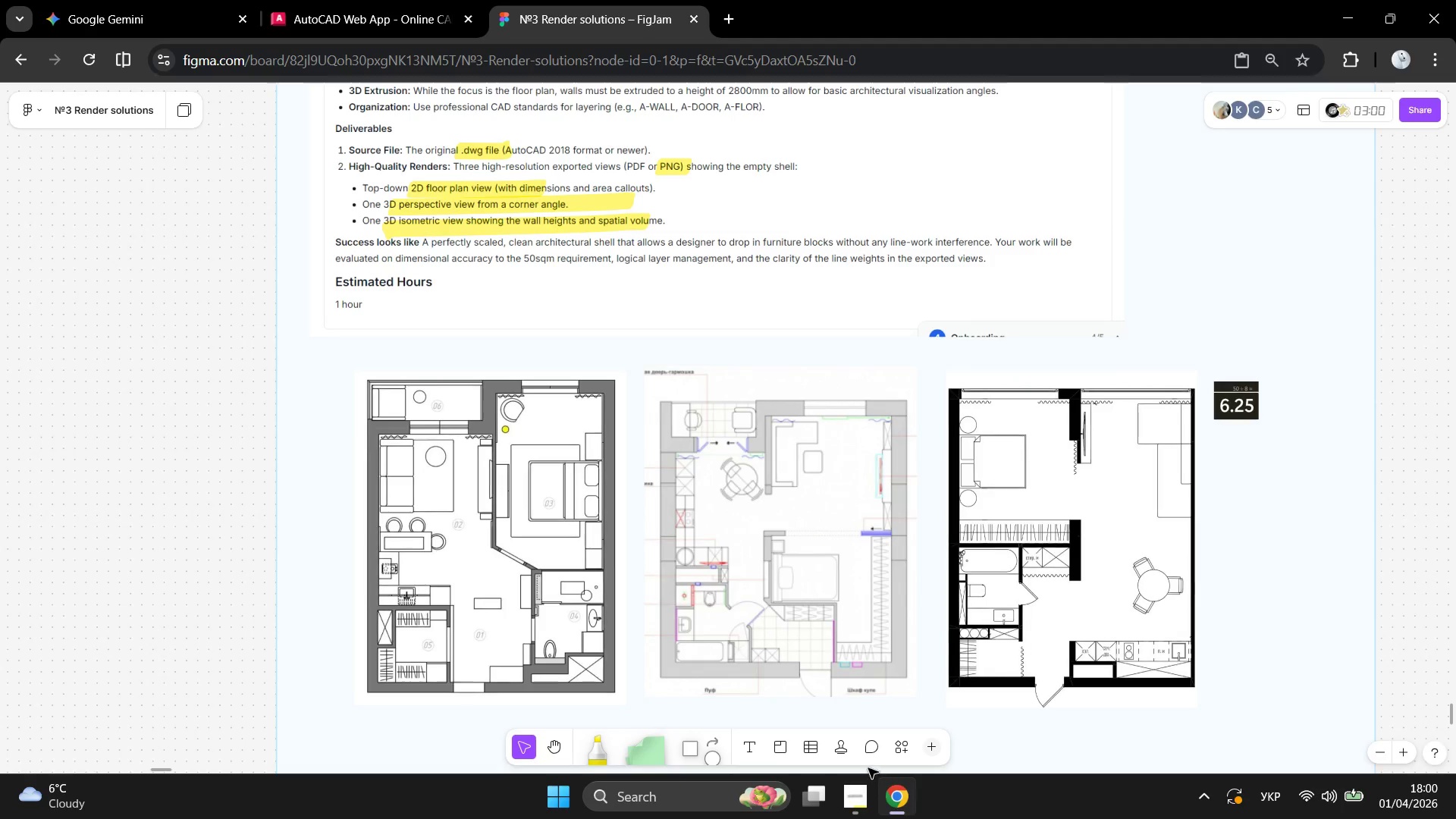 
left_click([869, 797])